 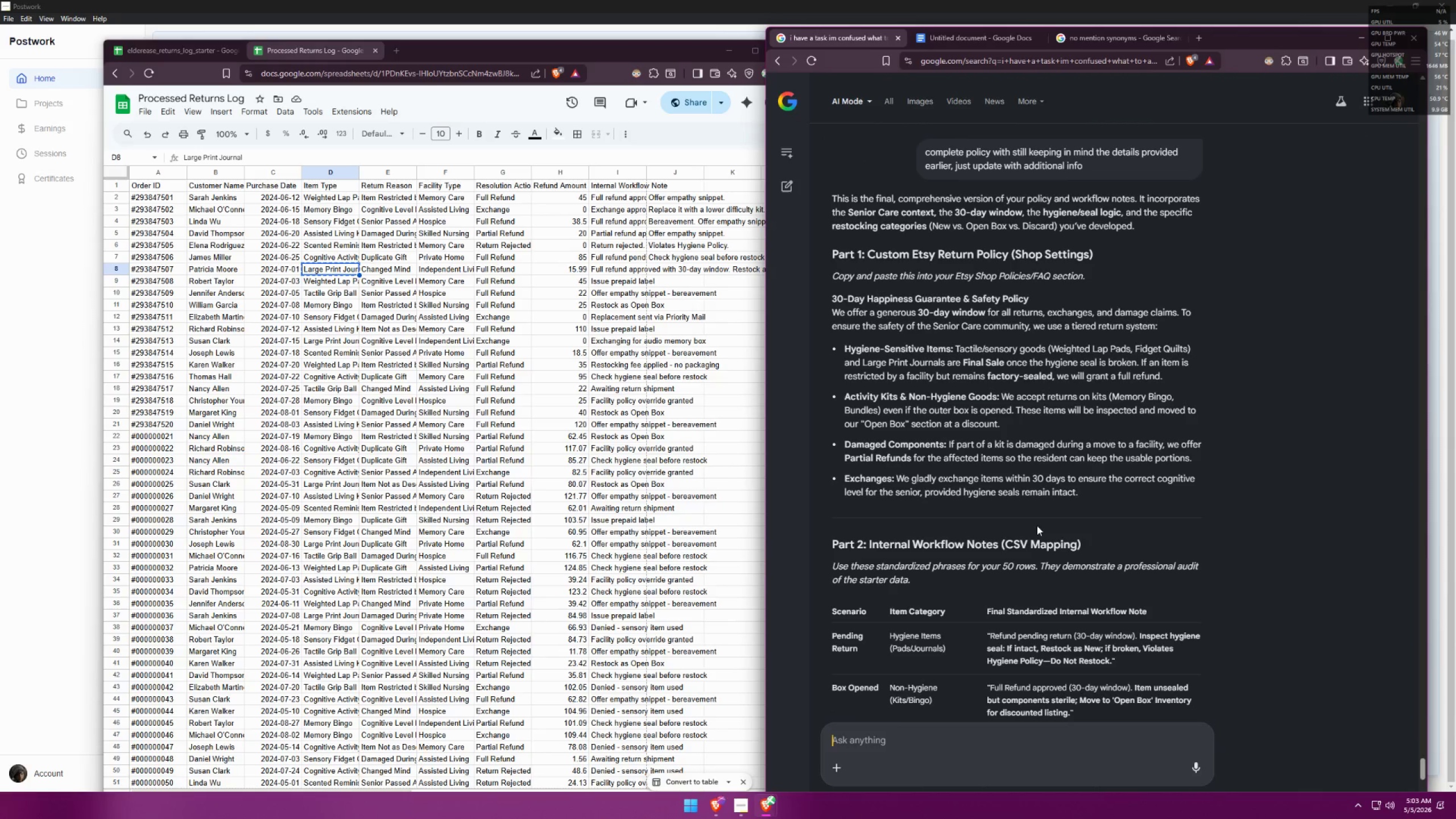 
left_click_drag(start_coordinate=[1095, 496], to_coordinate=[826, 298])
 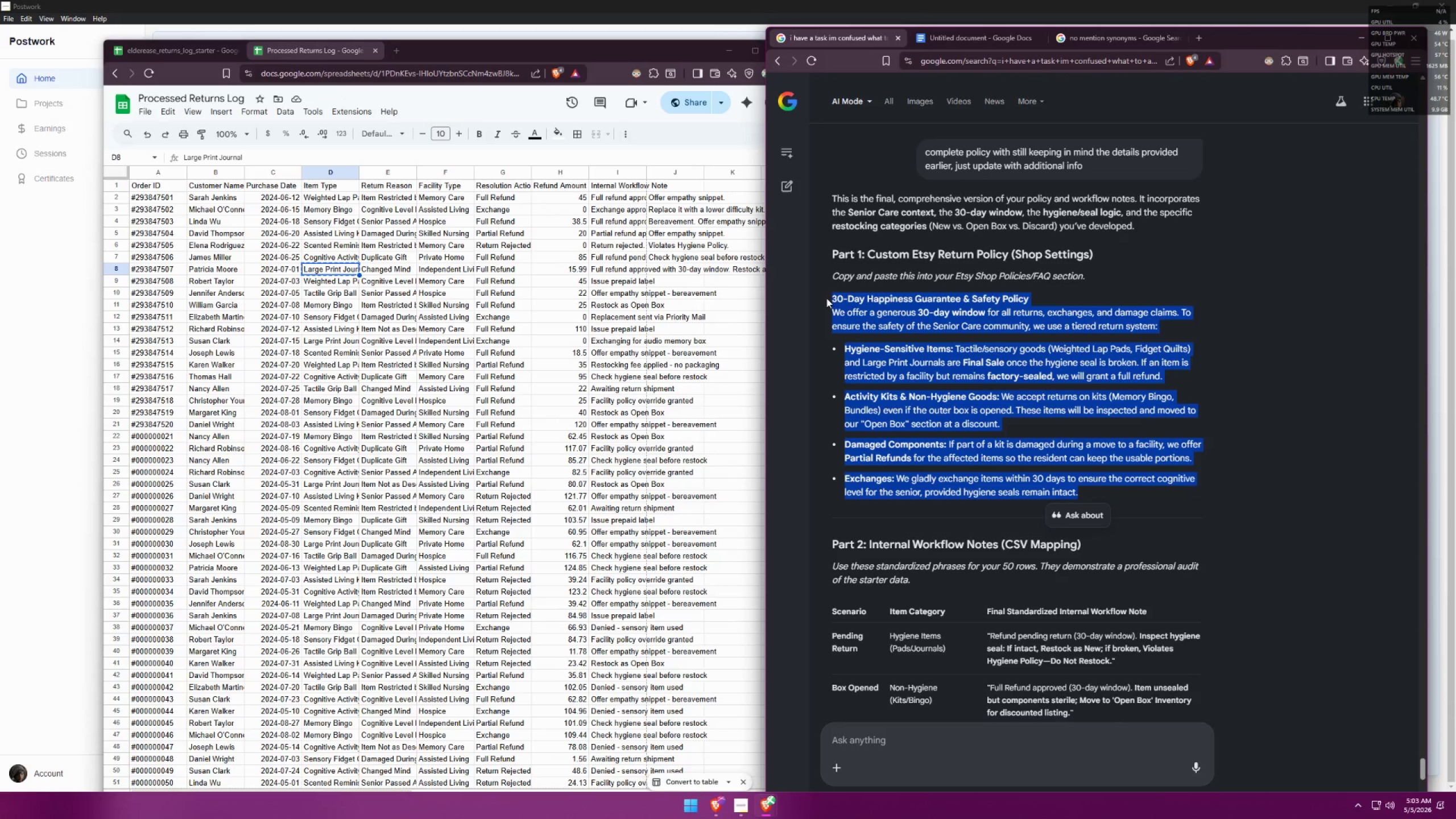 
key(Control+ControlLeft)
 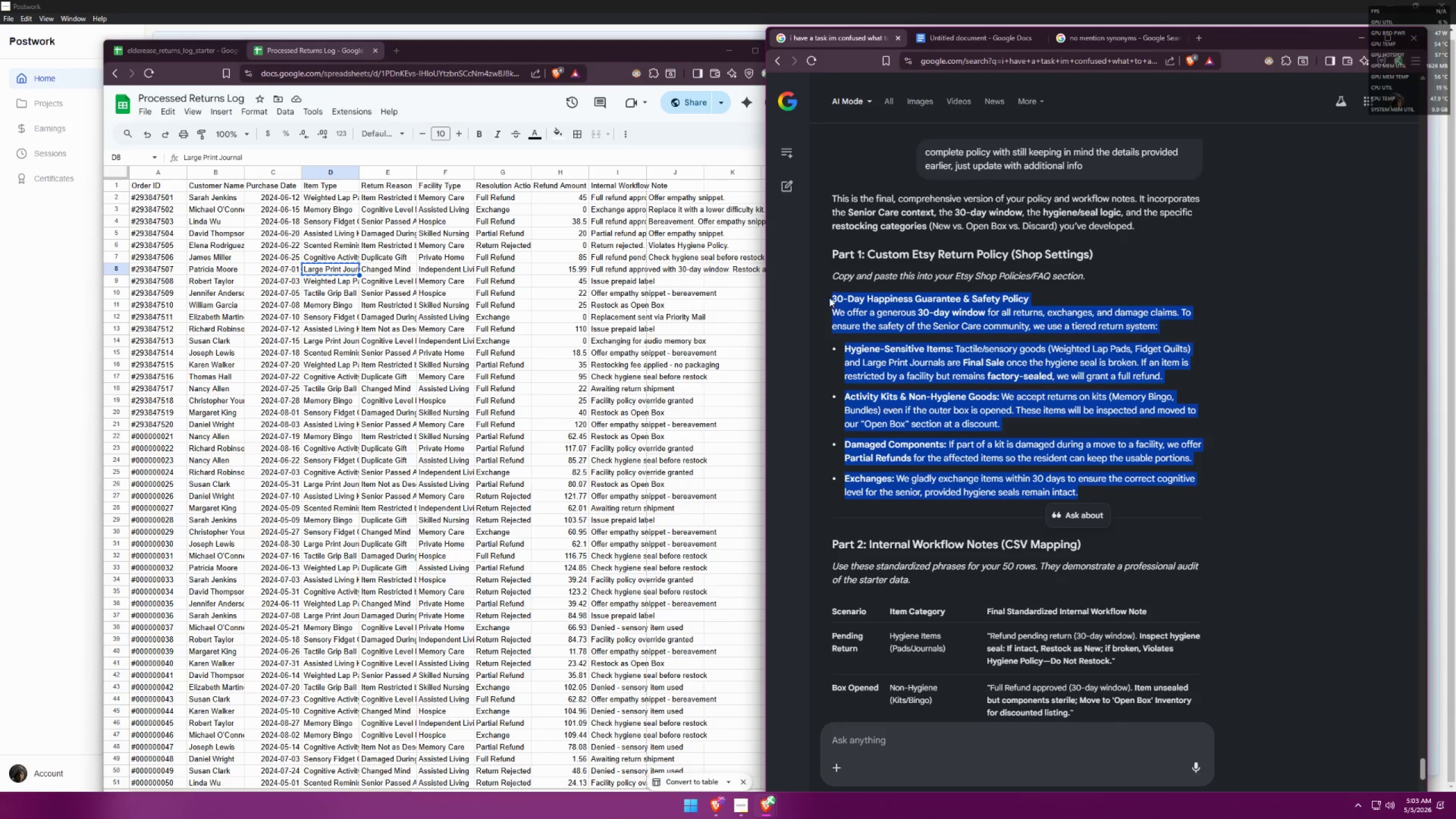 
key(Control+C)
 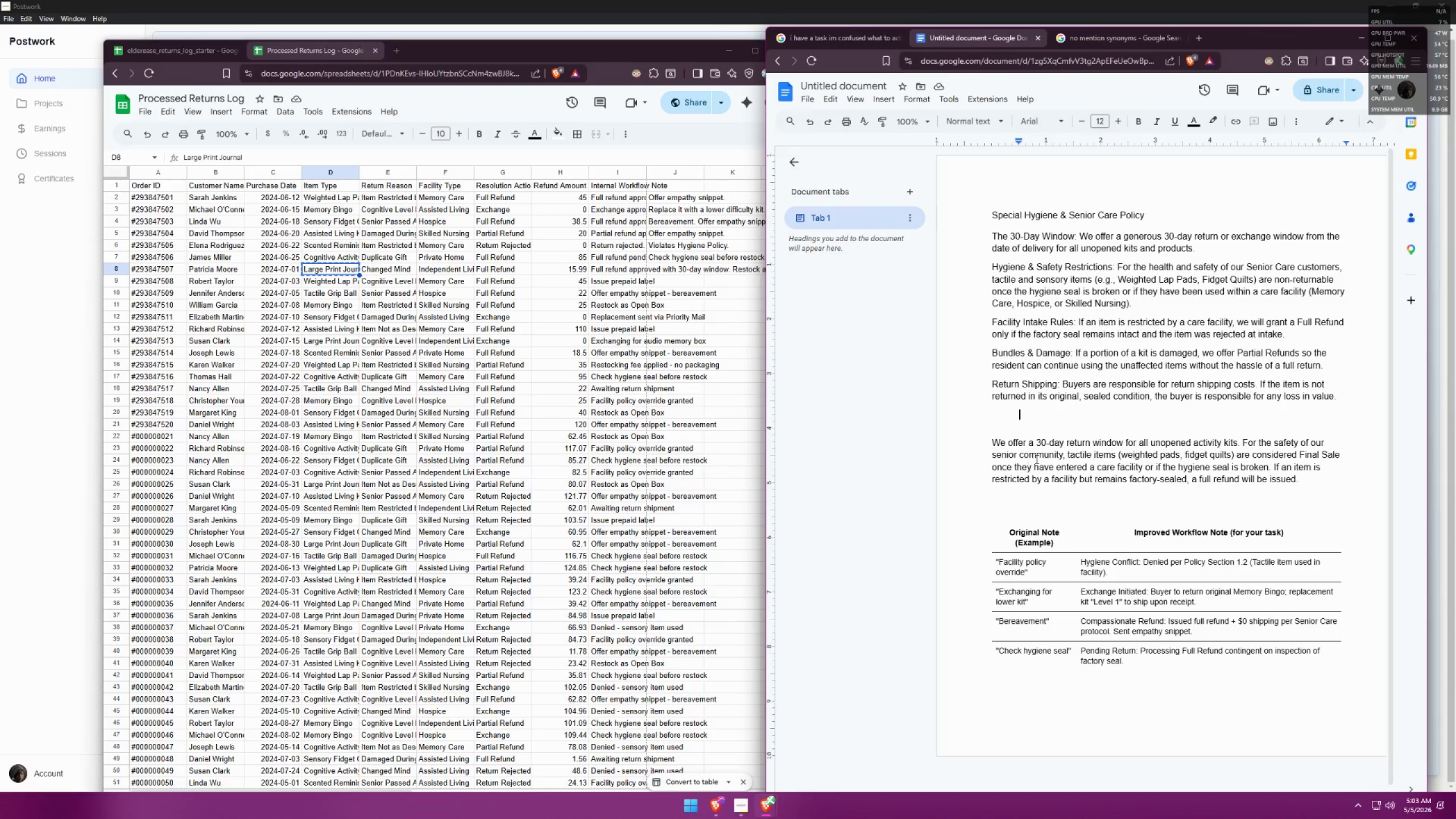 
left_click_drag(start_coordinate=[1029, 390], to_coordinate=[974, 257])
 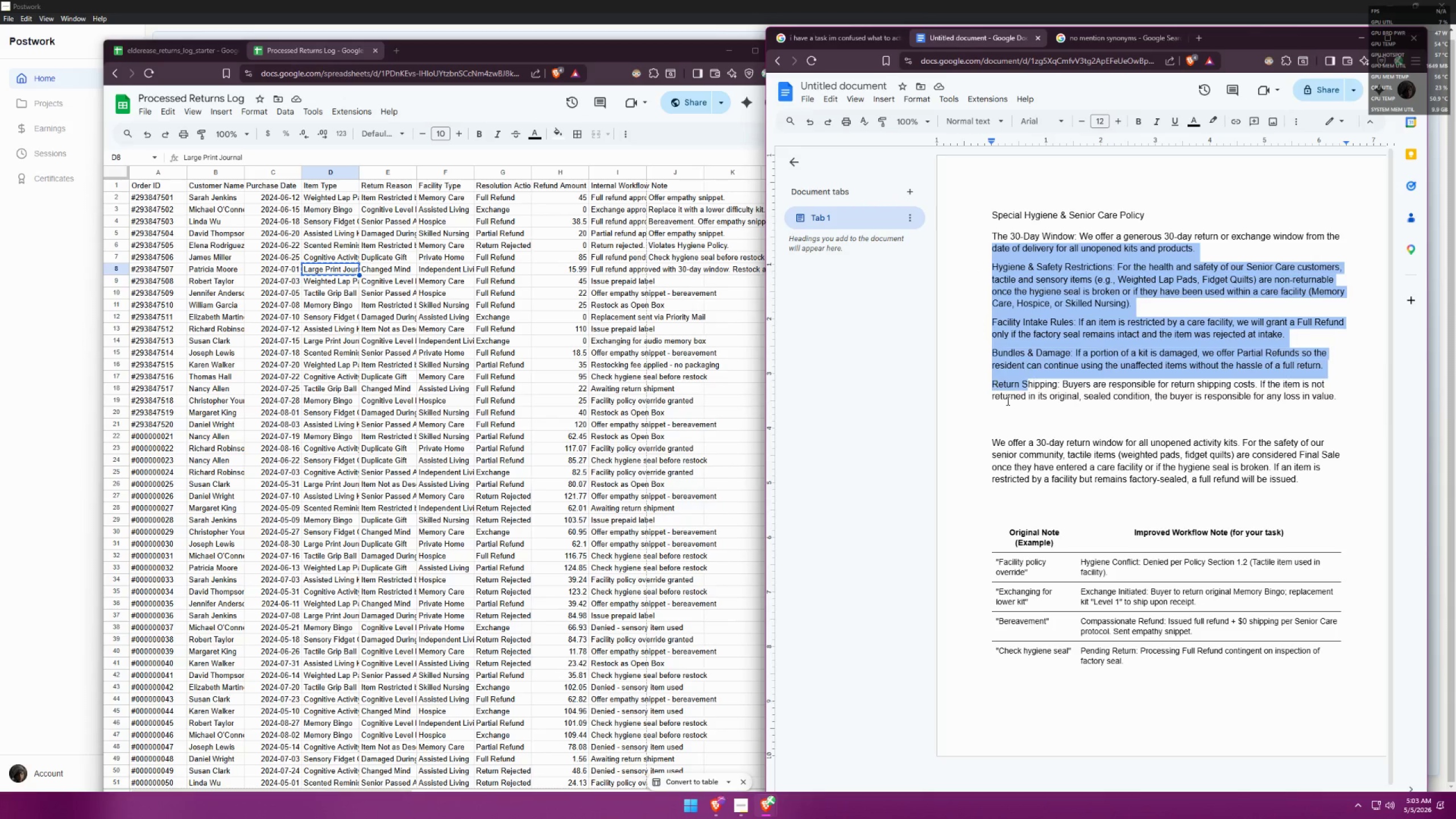 
left_click([1007, 398])
 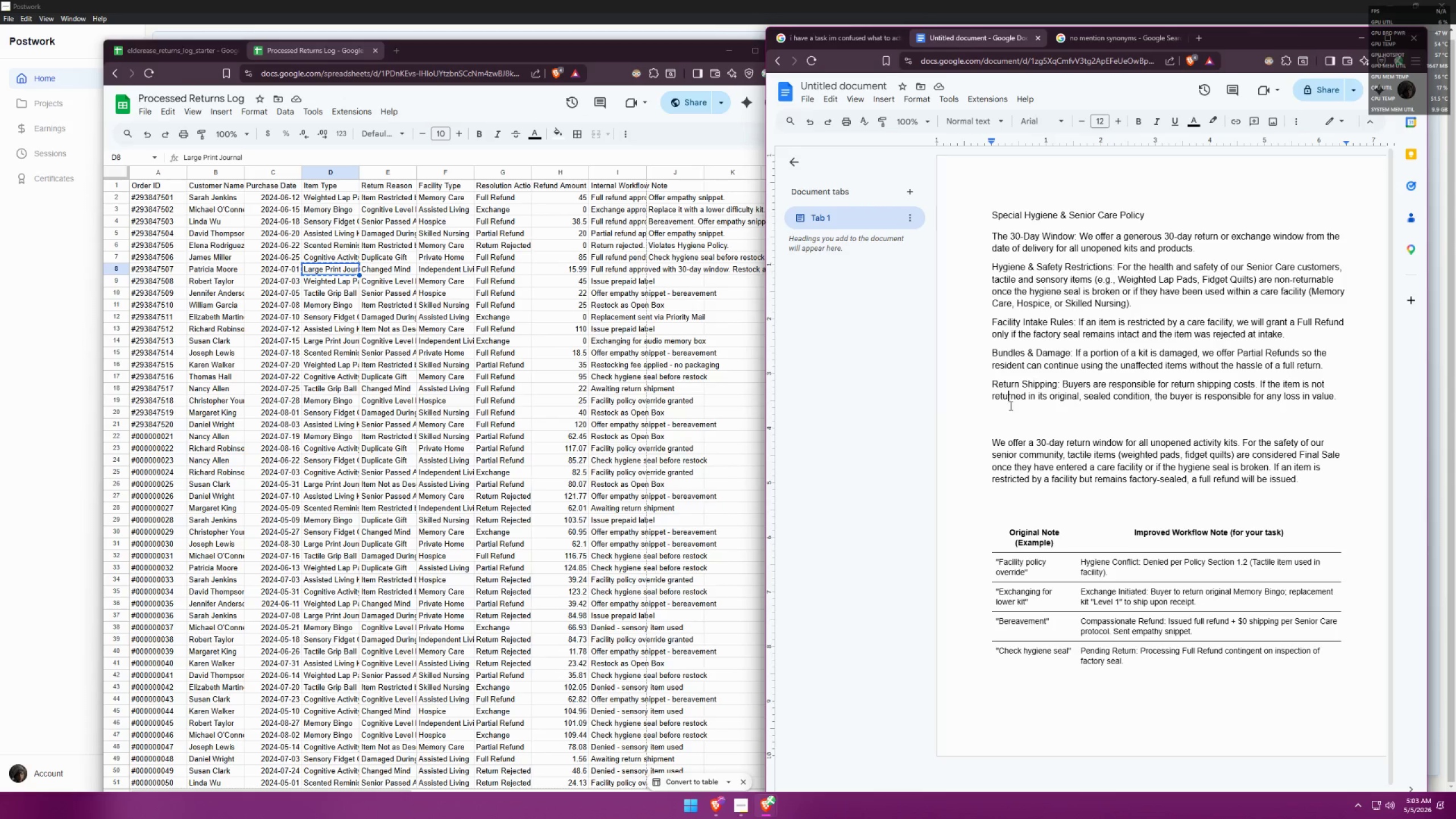 
left_click_drag(start_coordinate=[1016, 417], to_coordinate=[962, 240])
 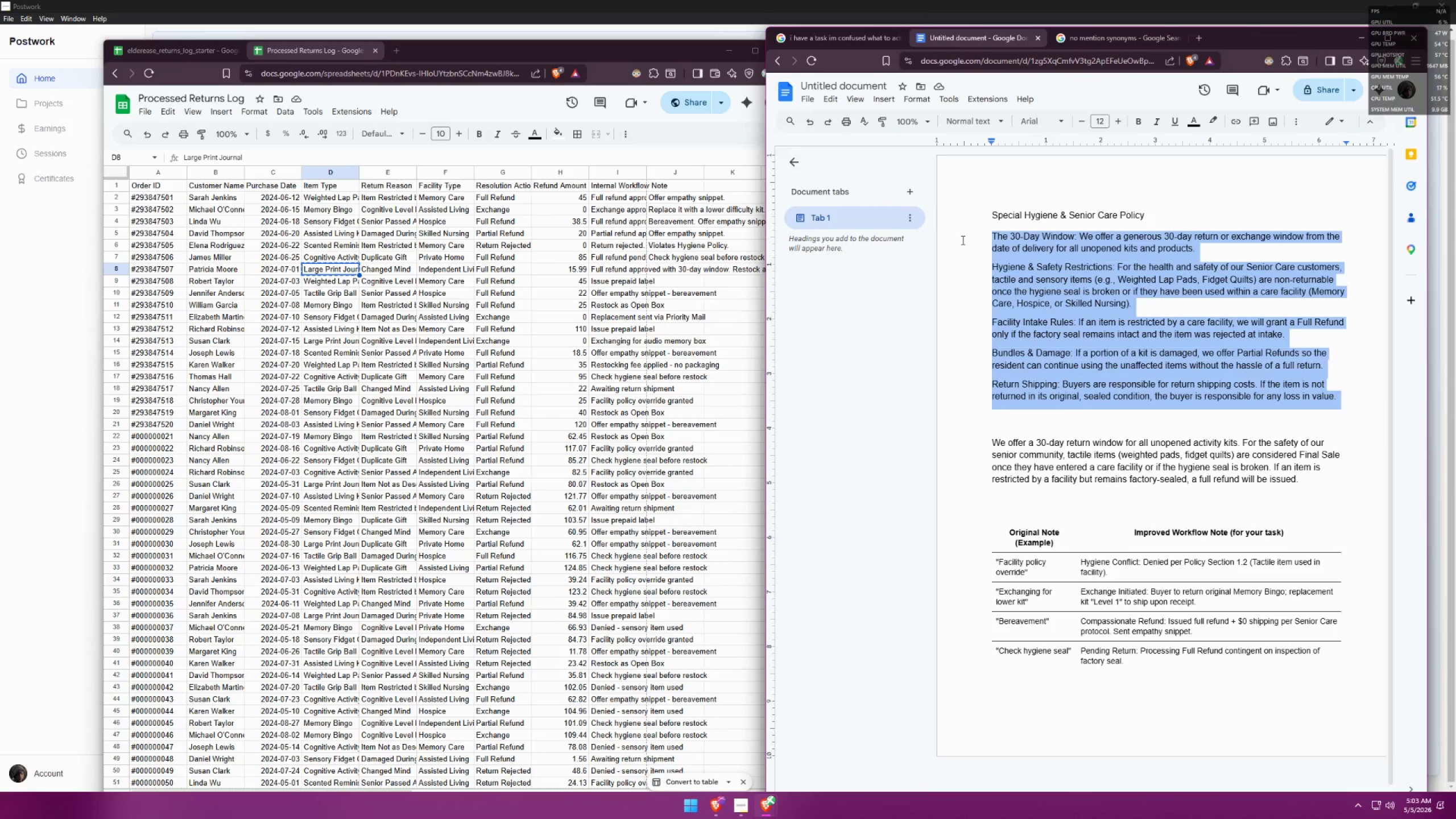 
key(Control+ControlLeft)
 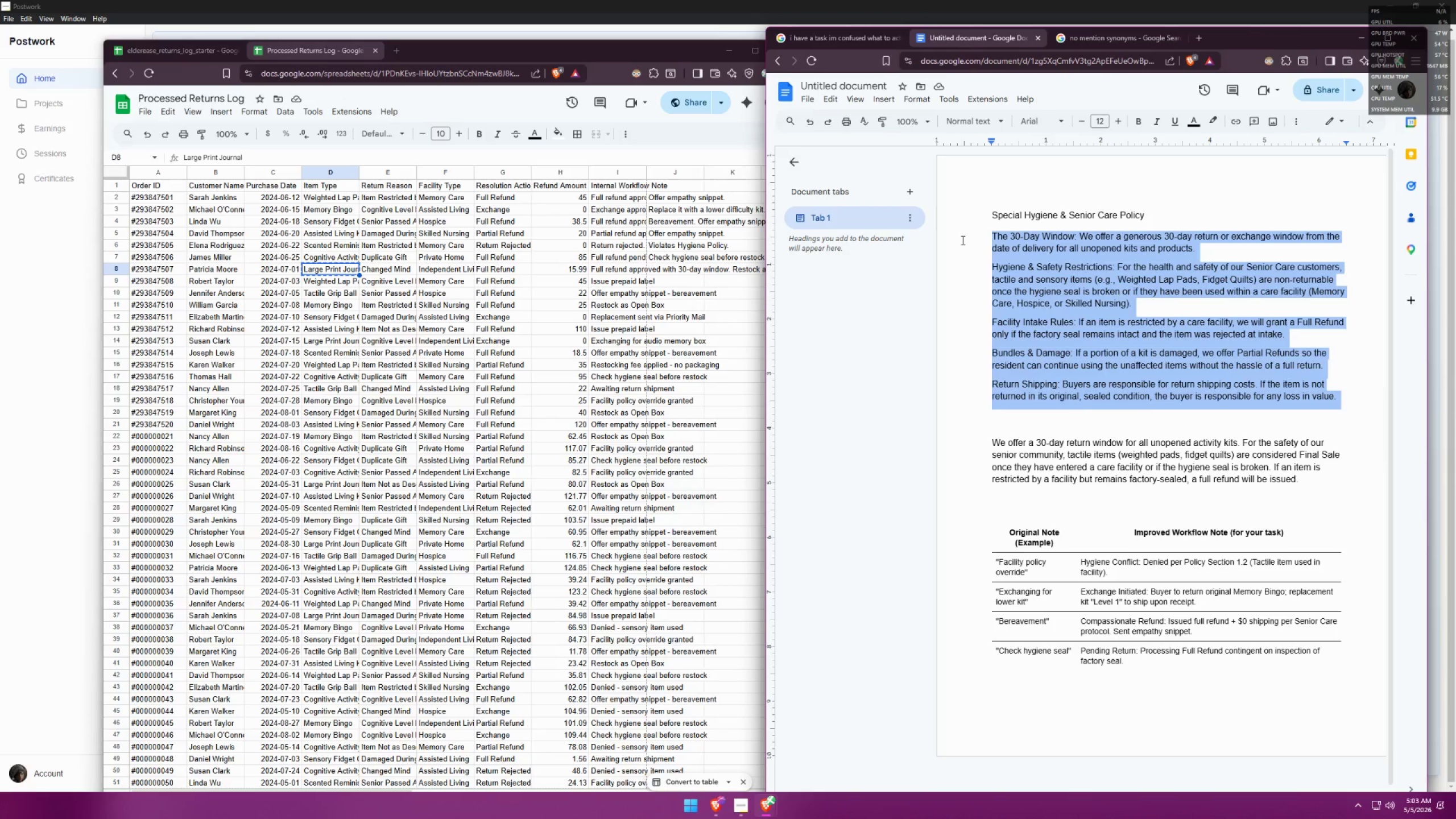 
key(Control+V)
 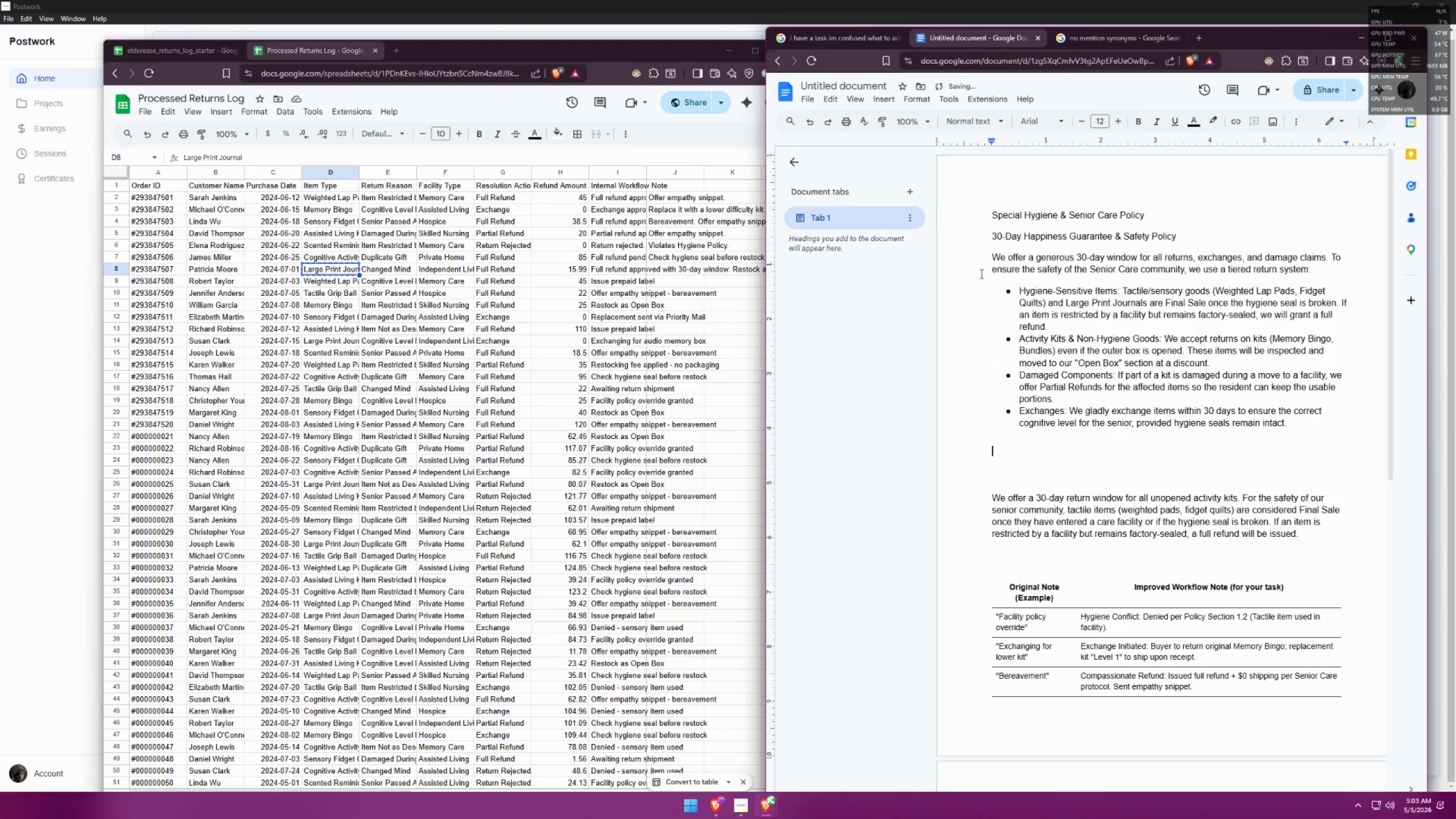 
key(Backspace)
 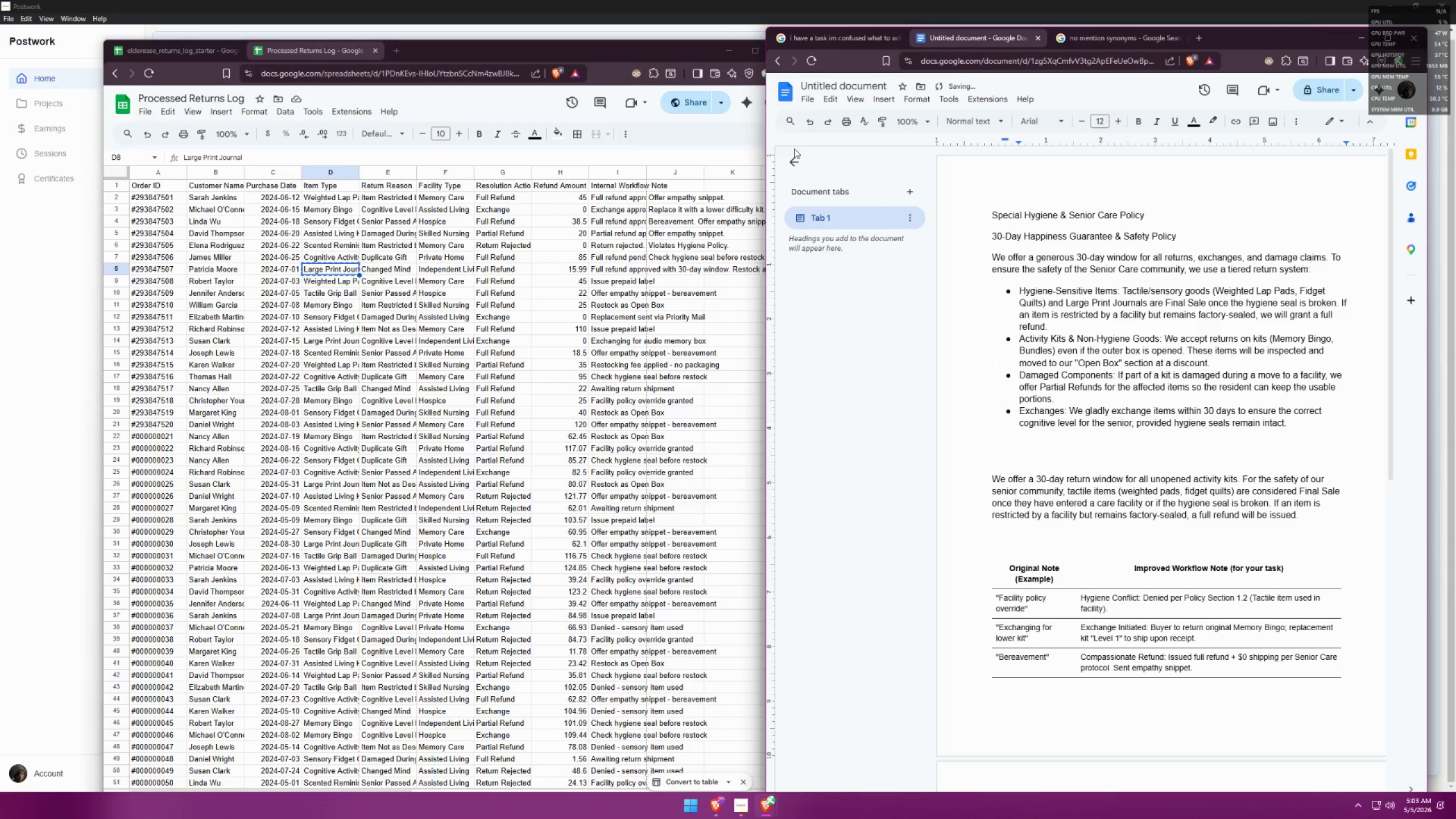 
left_click([834, 37])
 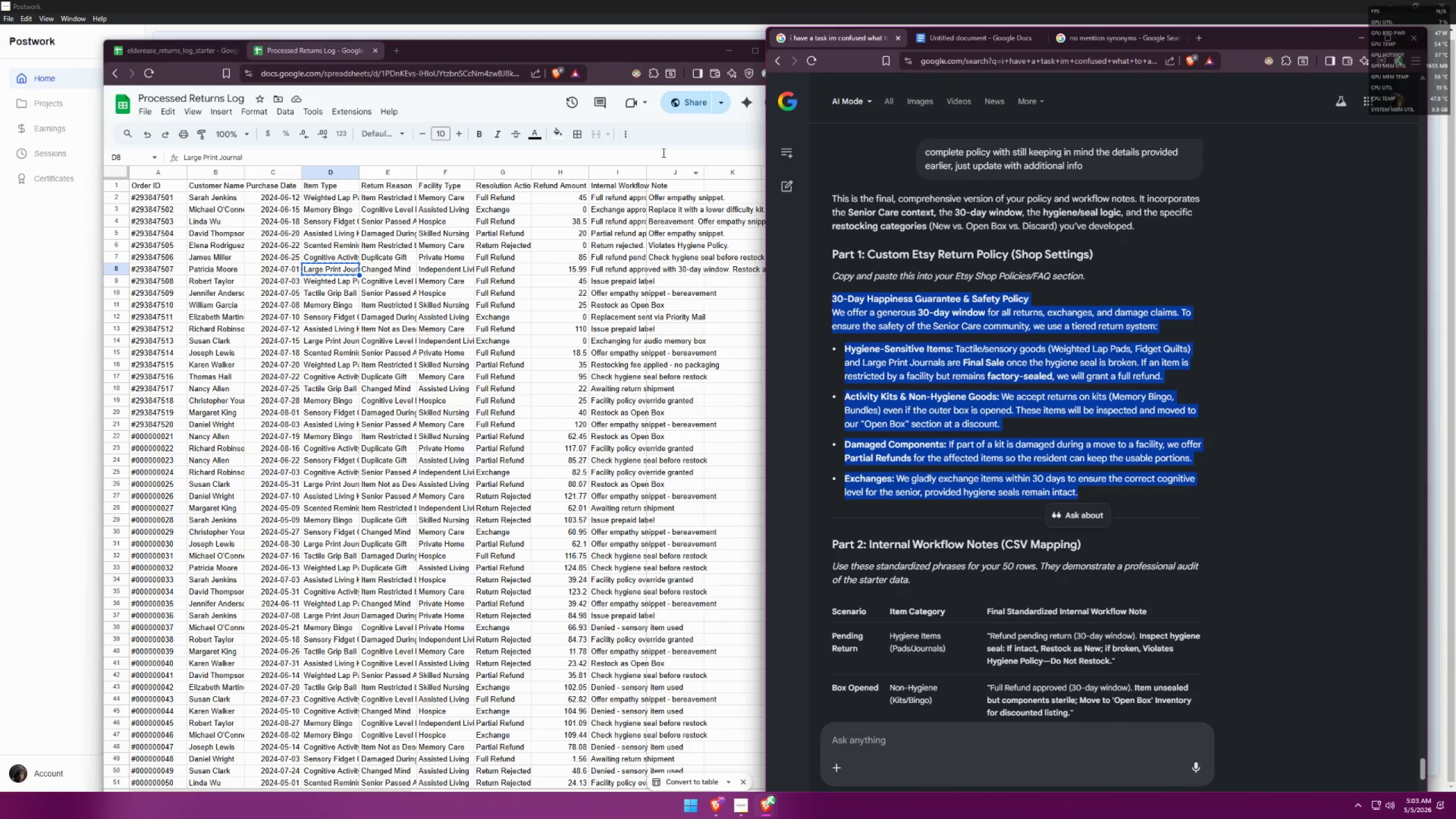 
left_click([664, 150])
 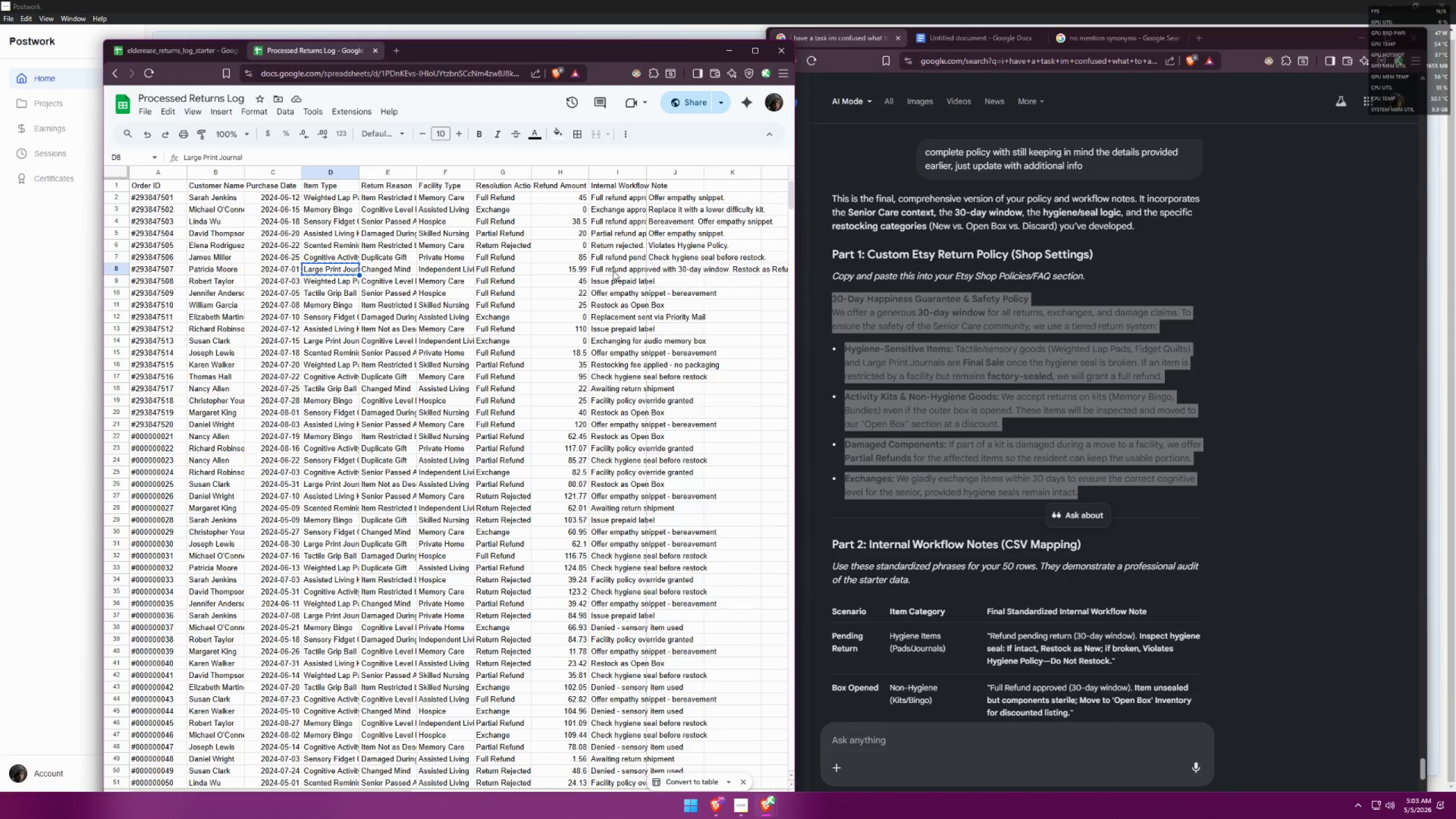 
double_click([609, 268])
 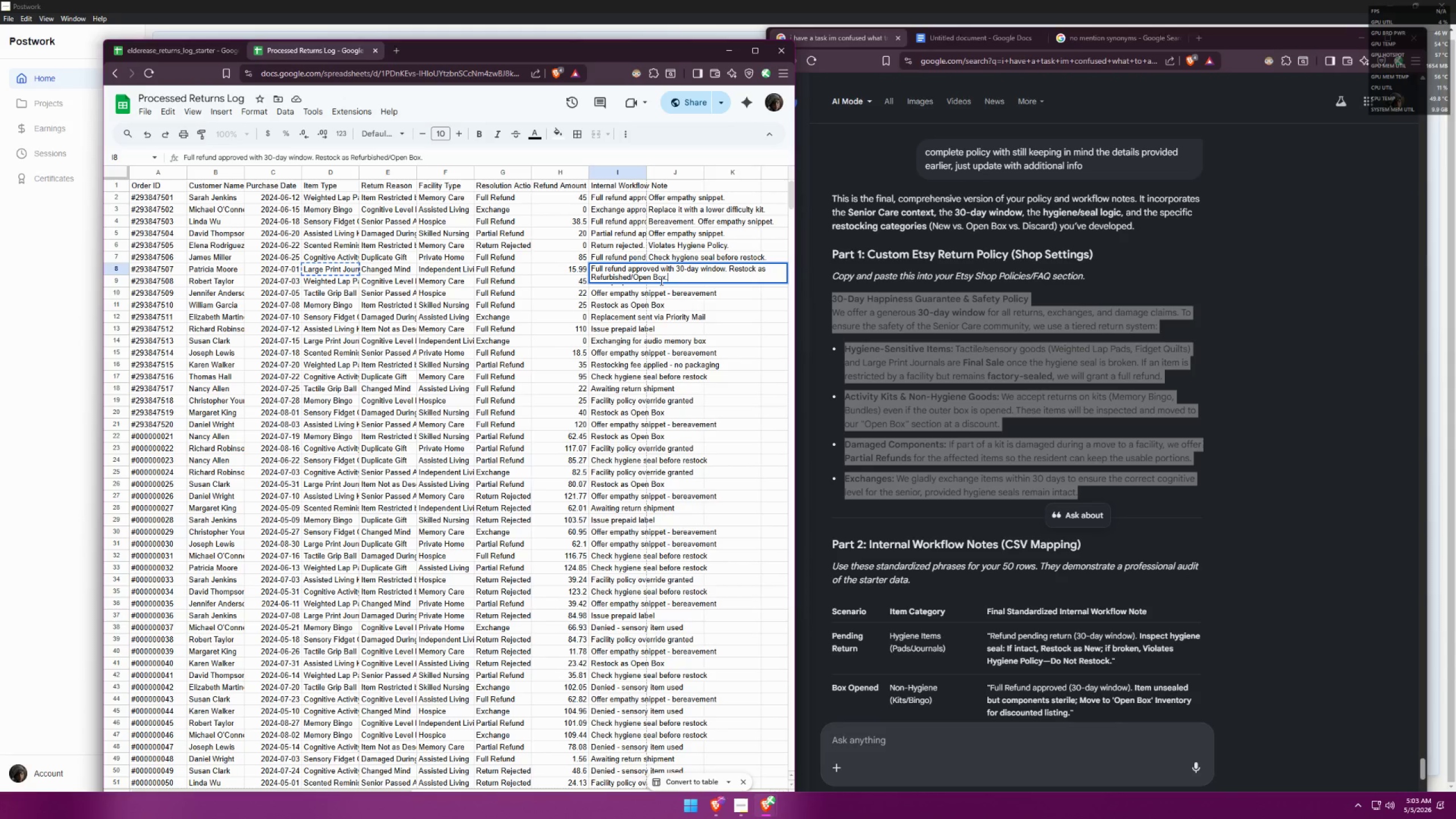 
left_click([687, 291])
 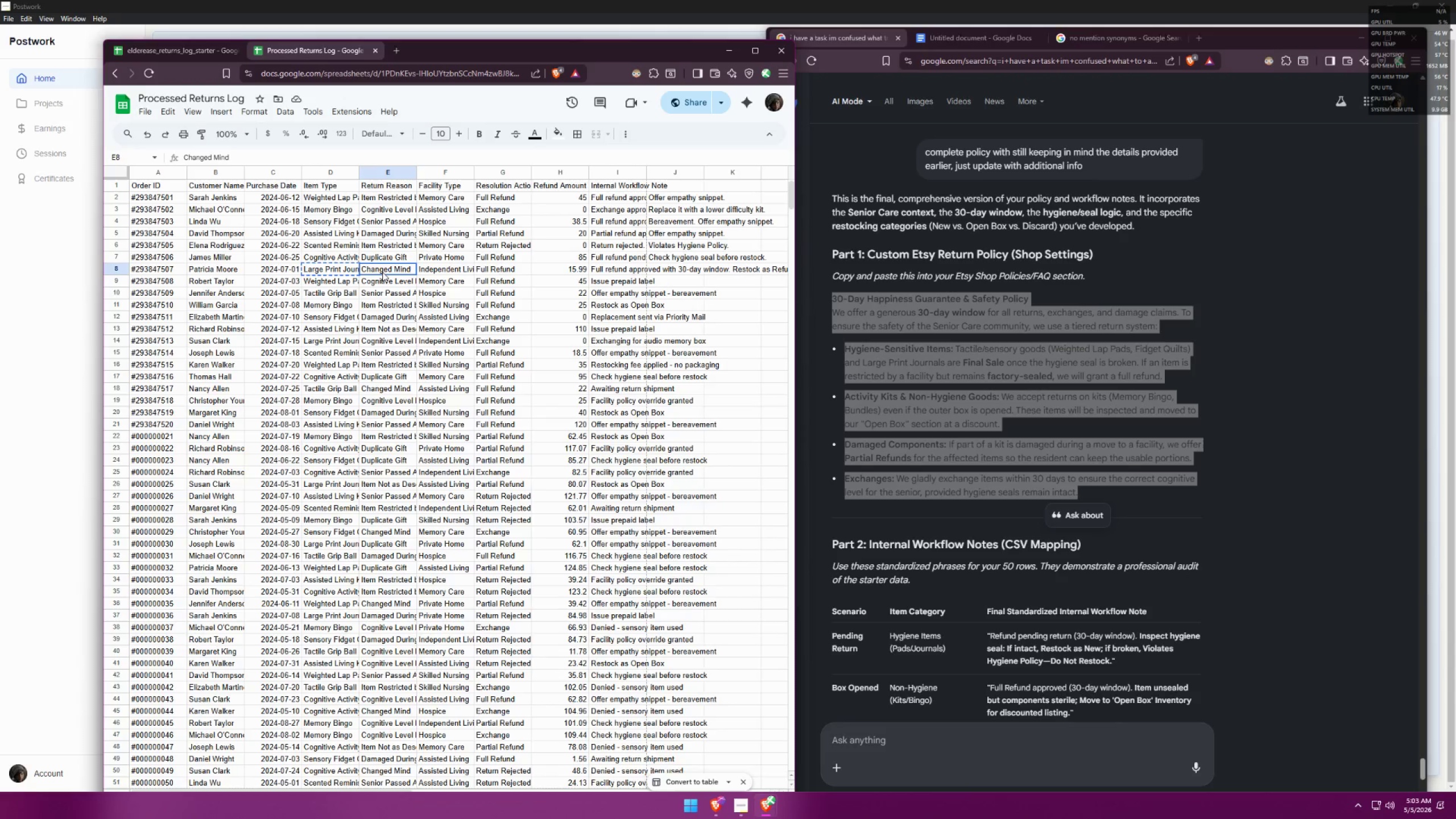 
double_click([337, 270])
 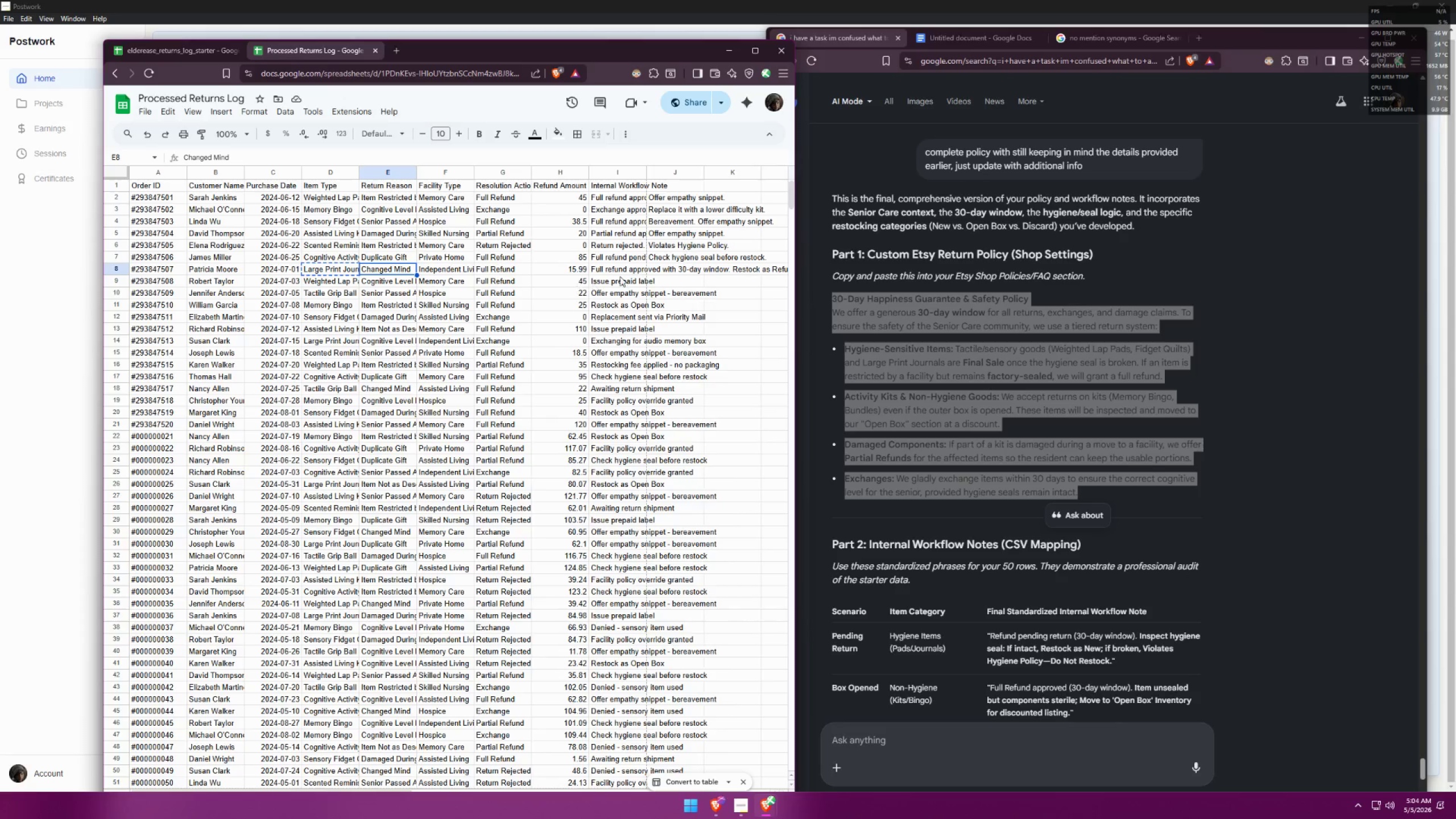 
left_click([627, 268])
 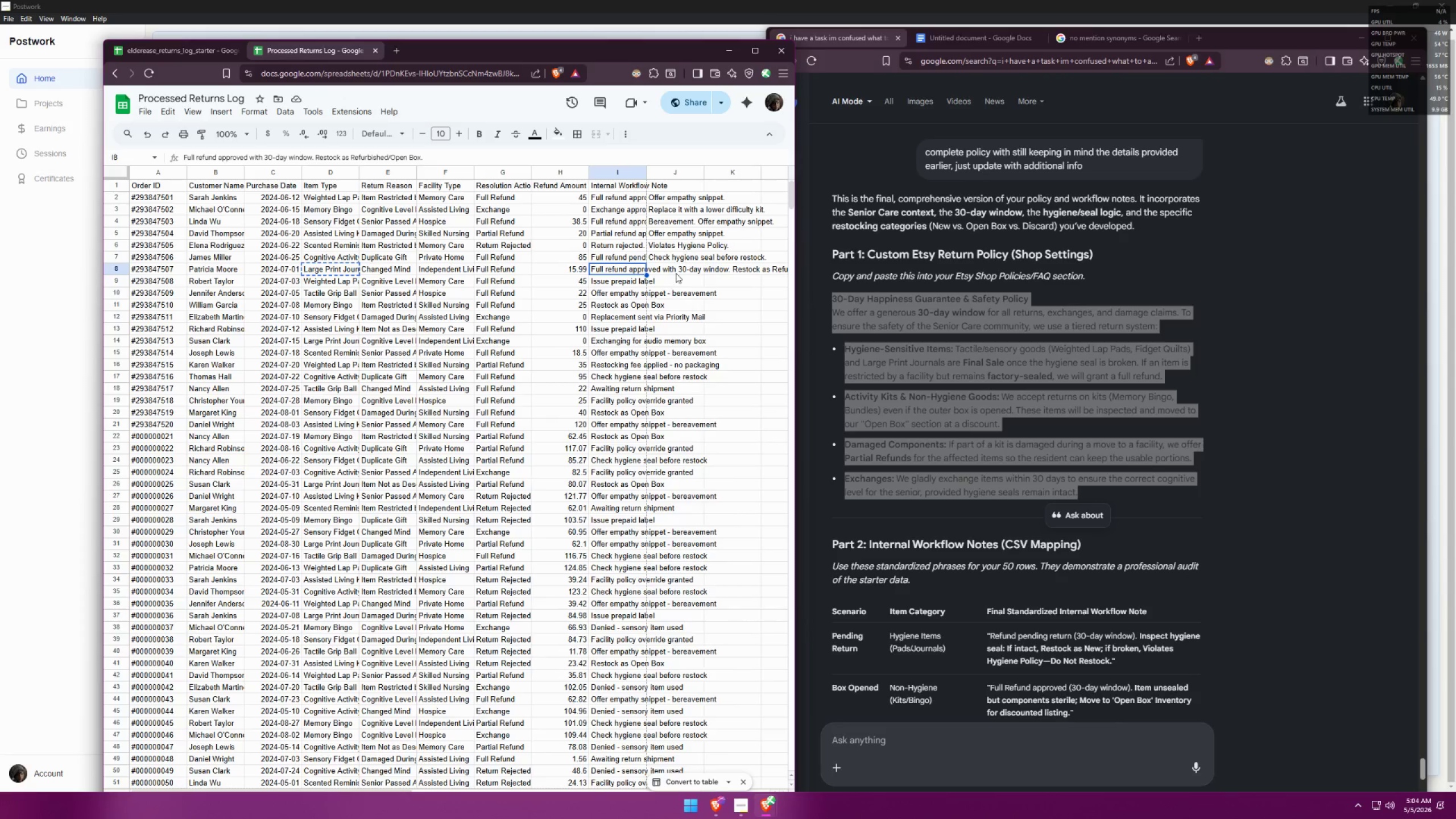 
double_click([676, 273])
 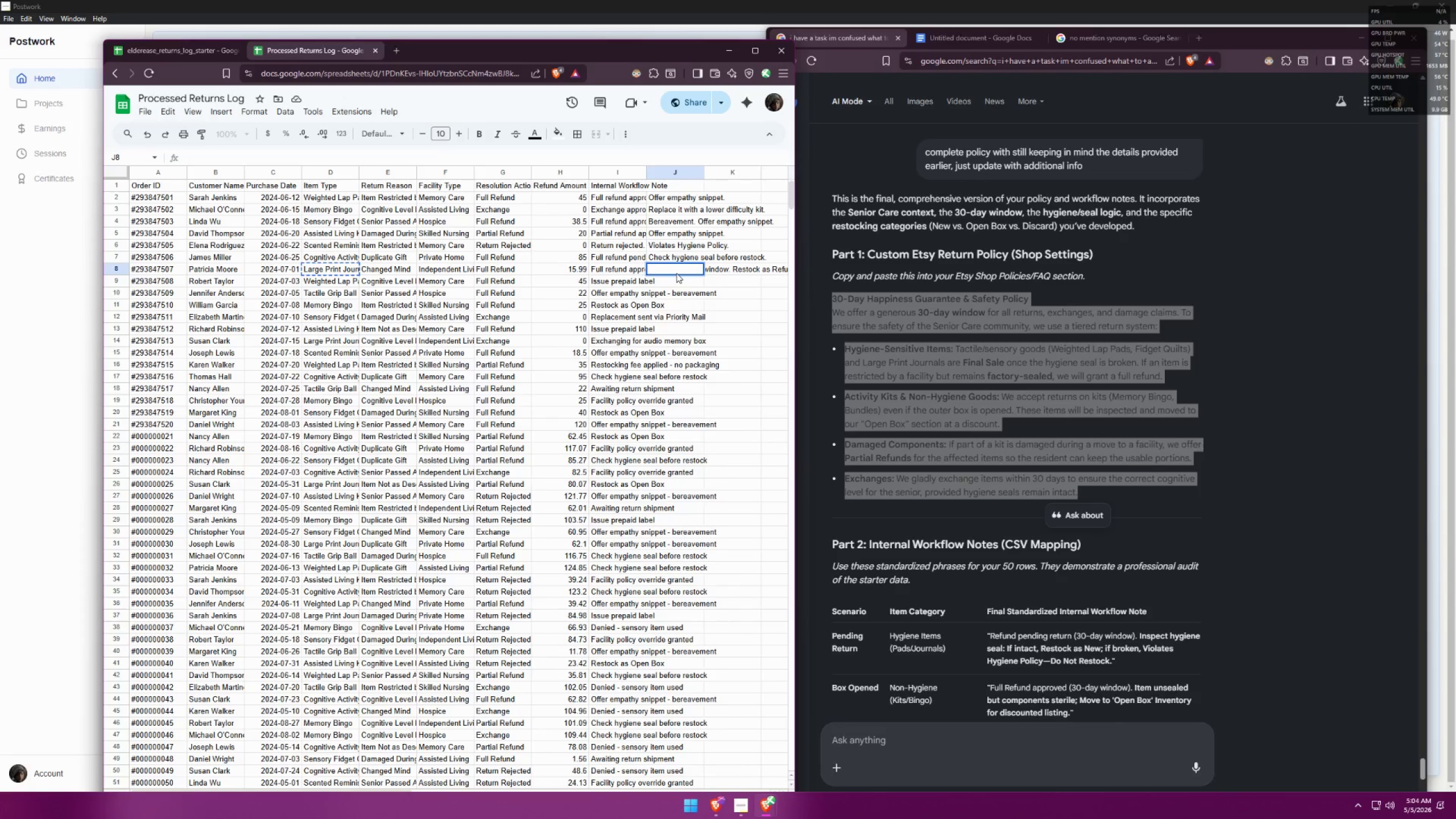 
scroll: coordinate [1044, 445], scroll_direction: down, amount: 2.0
 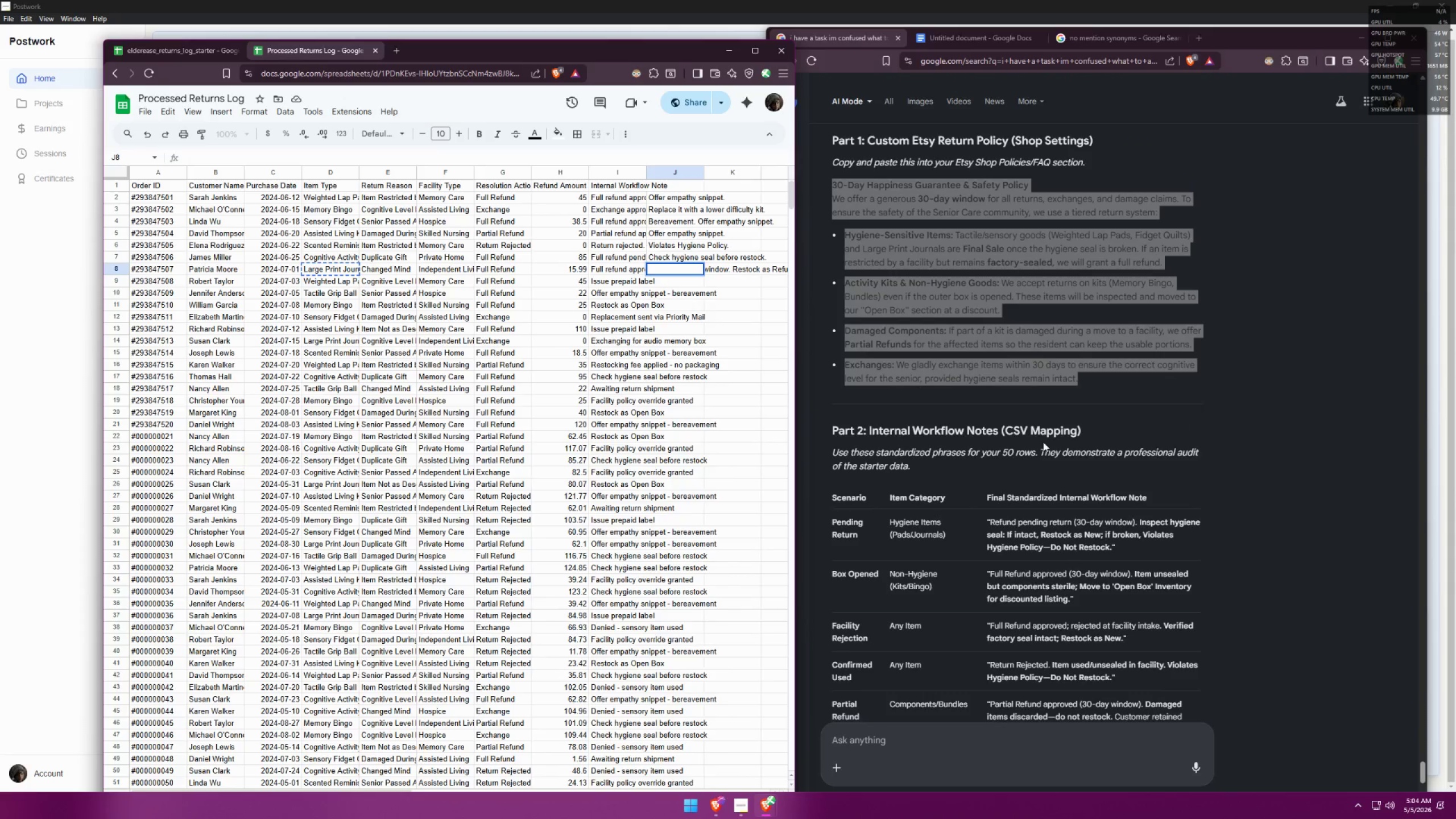 
scroll: coordinate [1041, 434], scroll_direction: up, amount: 3.0
 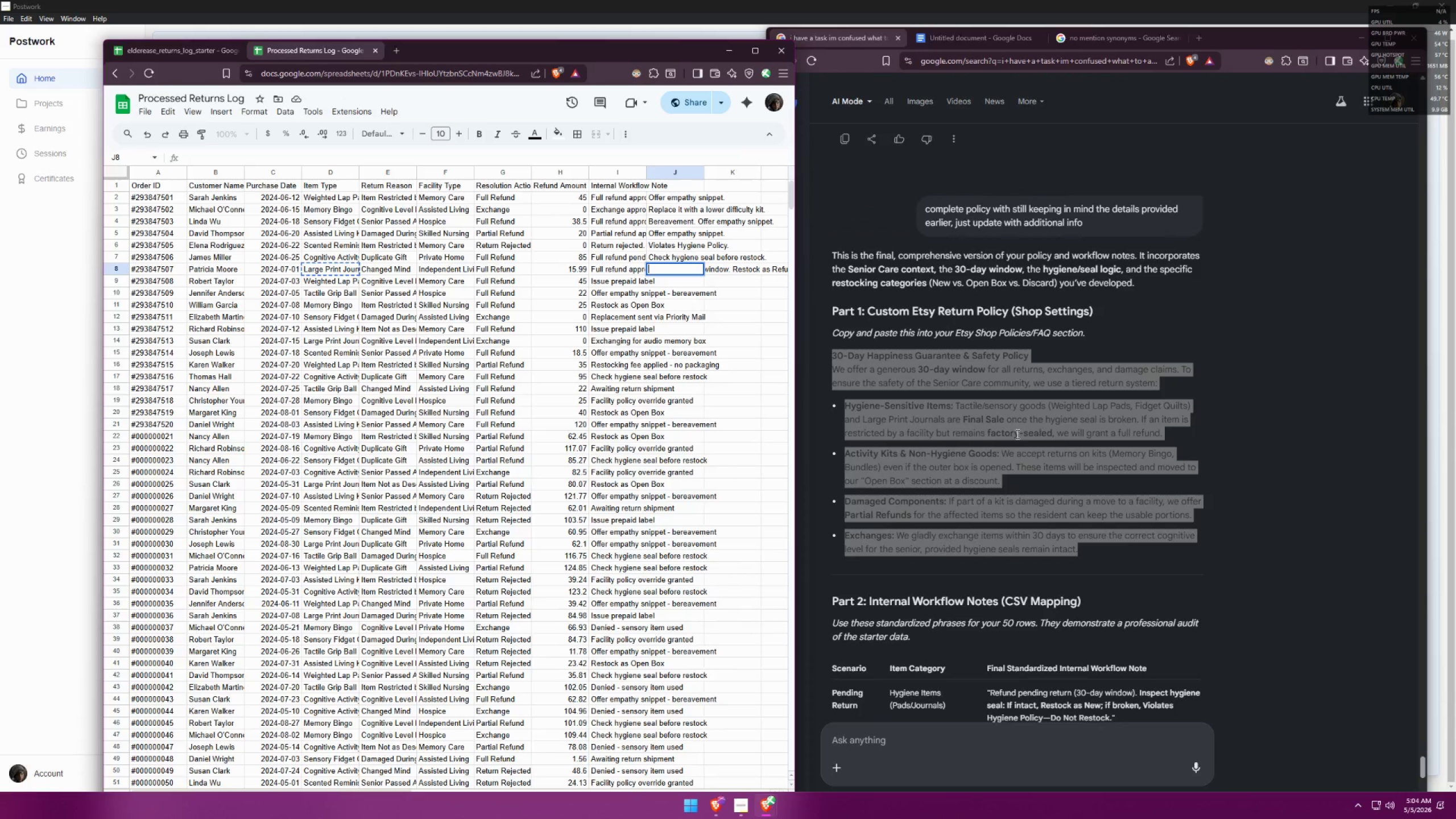 
left_click([952, 430])
 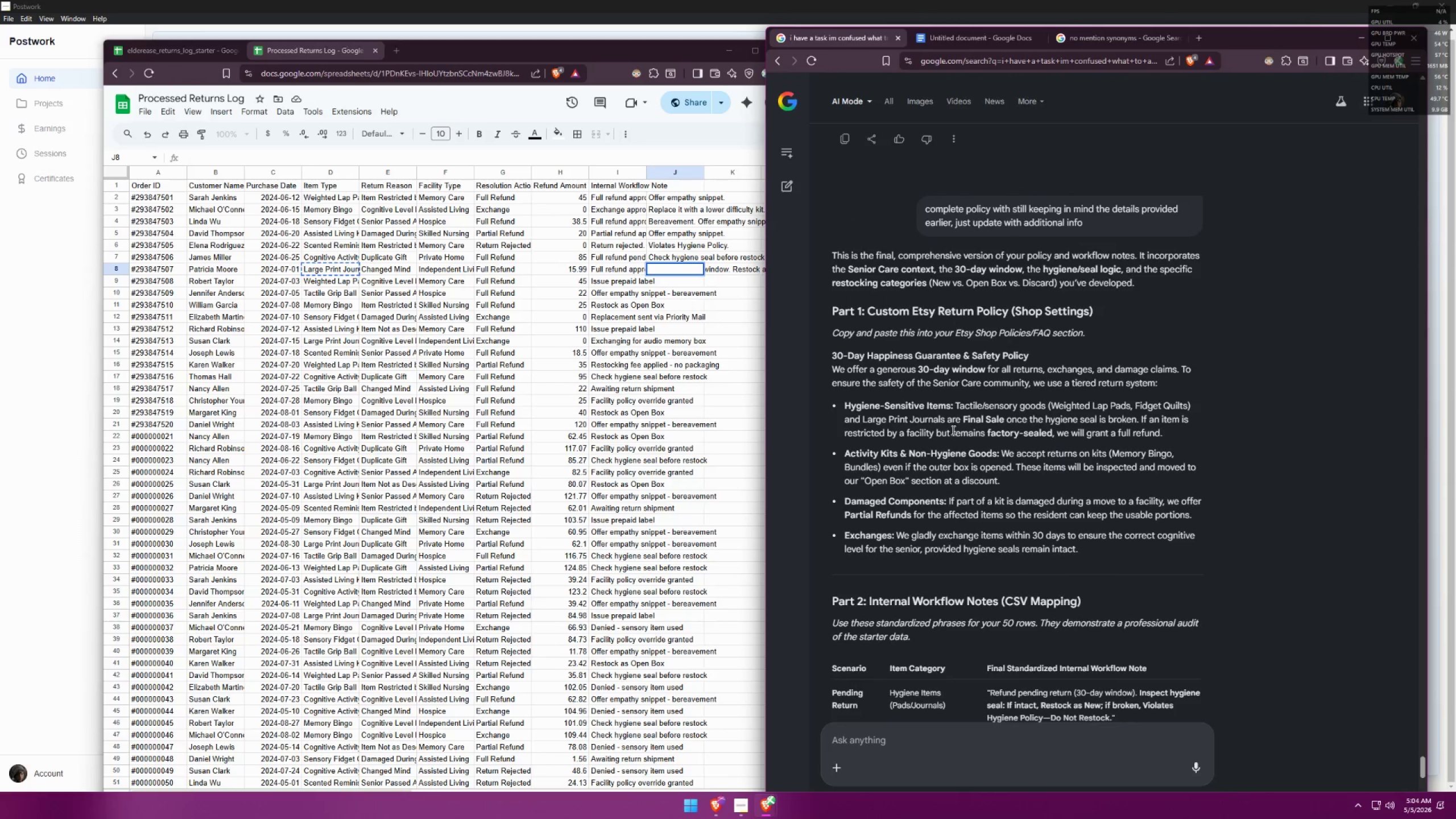 
scroll: coordinate [983, 431], scroll_direction: none, amount: 0.0
 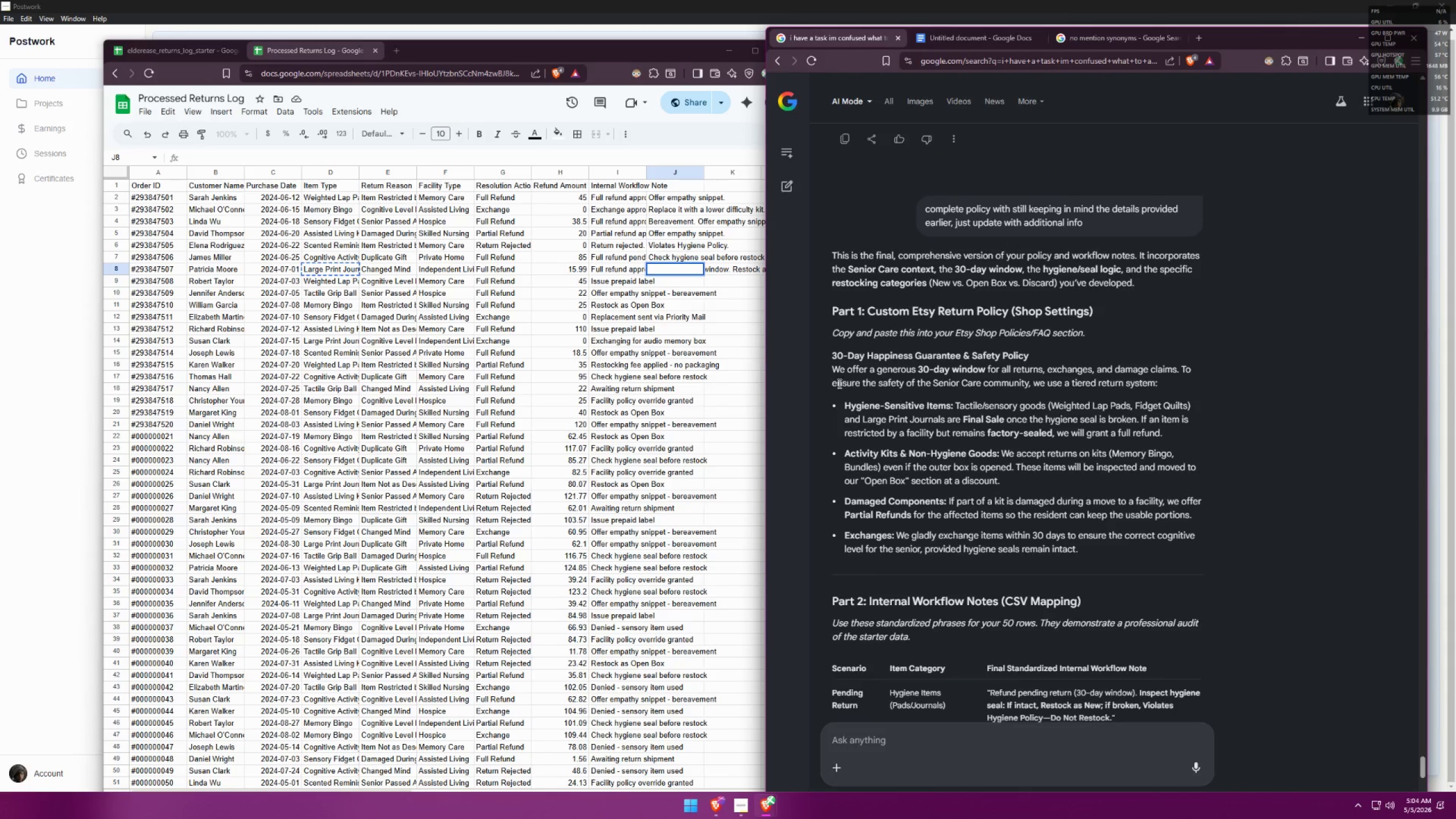 
left_click([630, 273])
 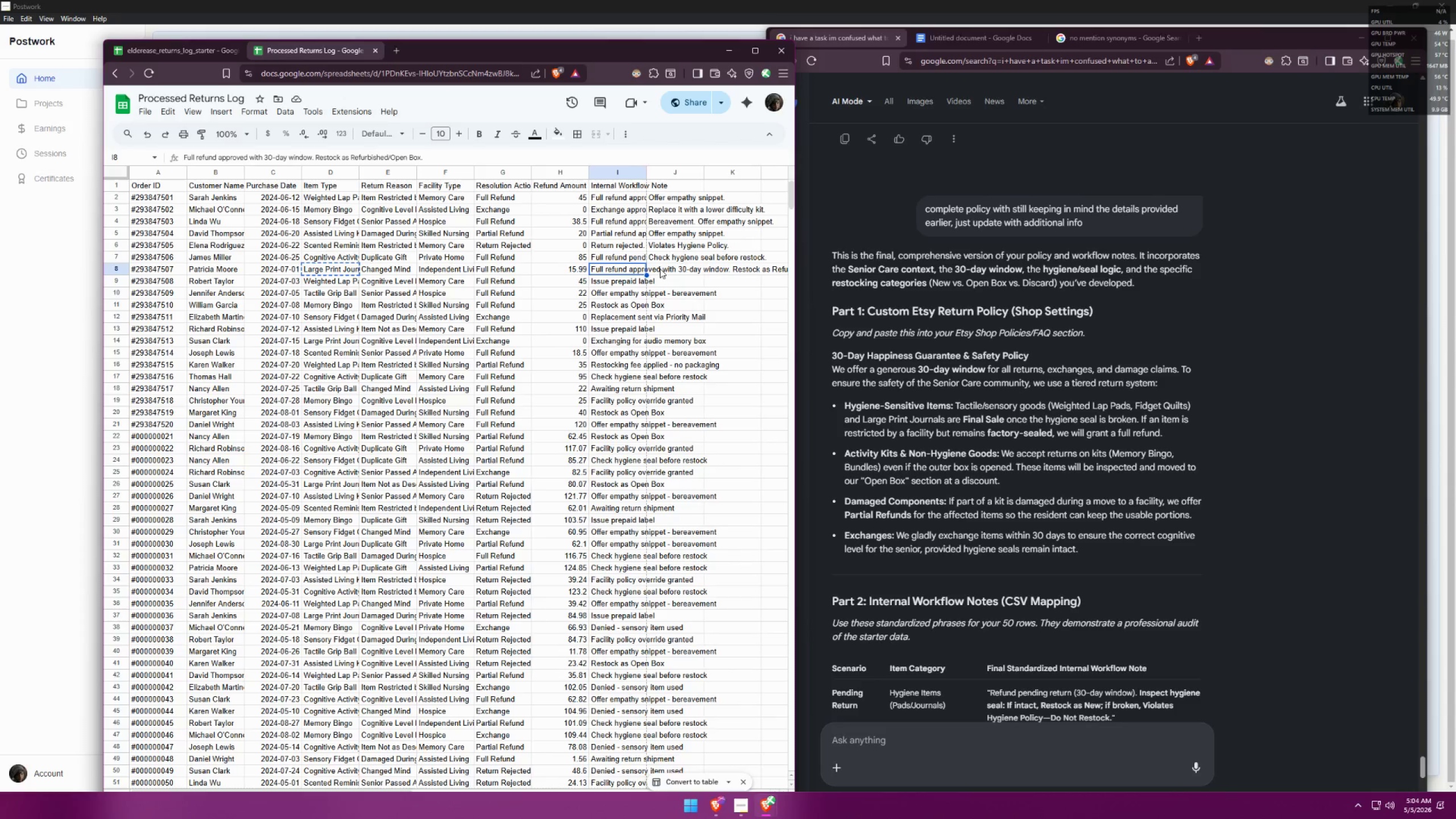 
double_click([661, 268])
 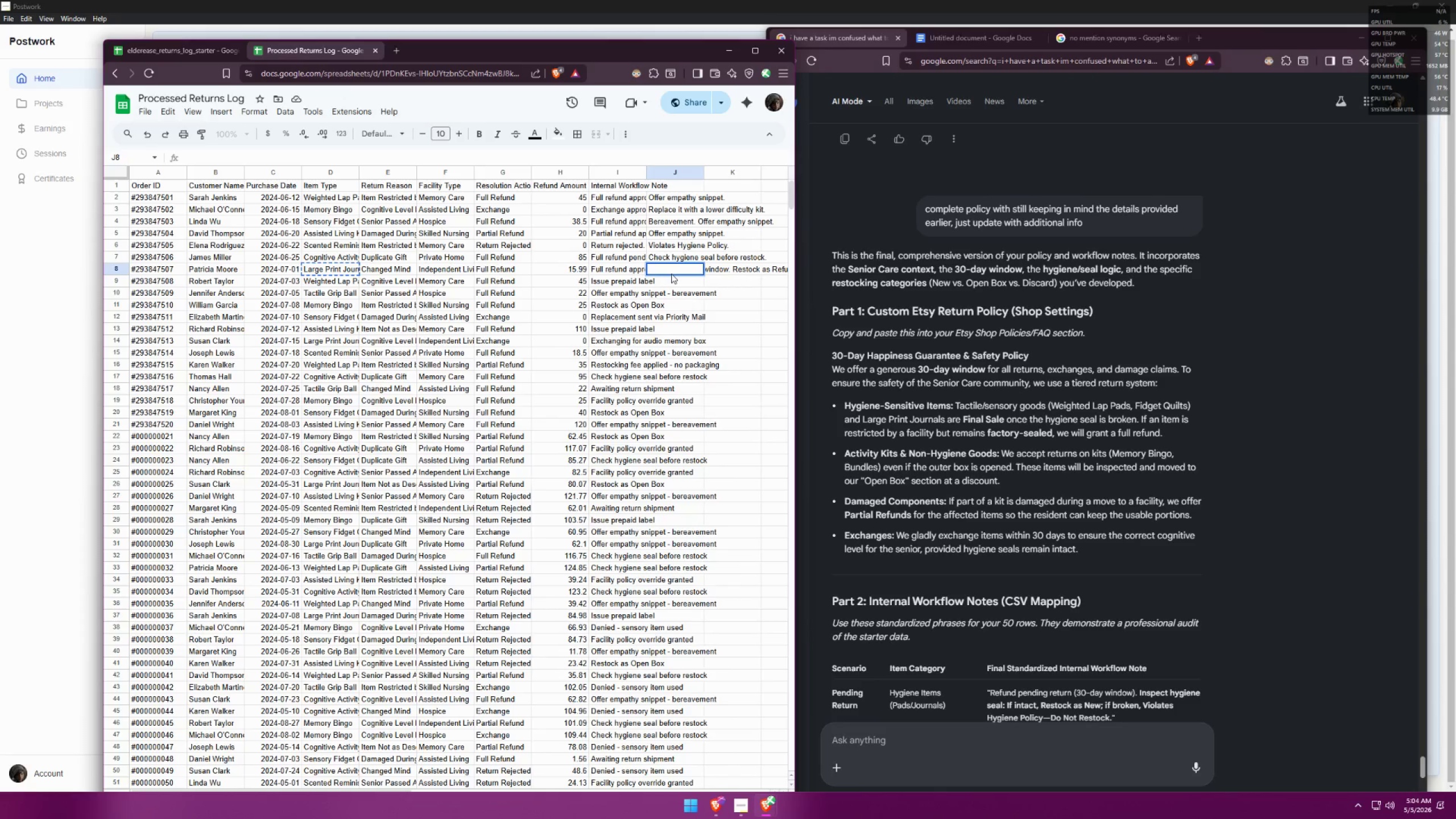 
type(activity kithi)
key(Backspace)
key(Backspace)
key(Backspace)
type(This is non-hygiene goods, no need to check for j)
key(Backspace)
type(hygiene seal.)
key(Backspace)
type( )
key(Backspace)
type(.)
key(Backspace)
type(. )
 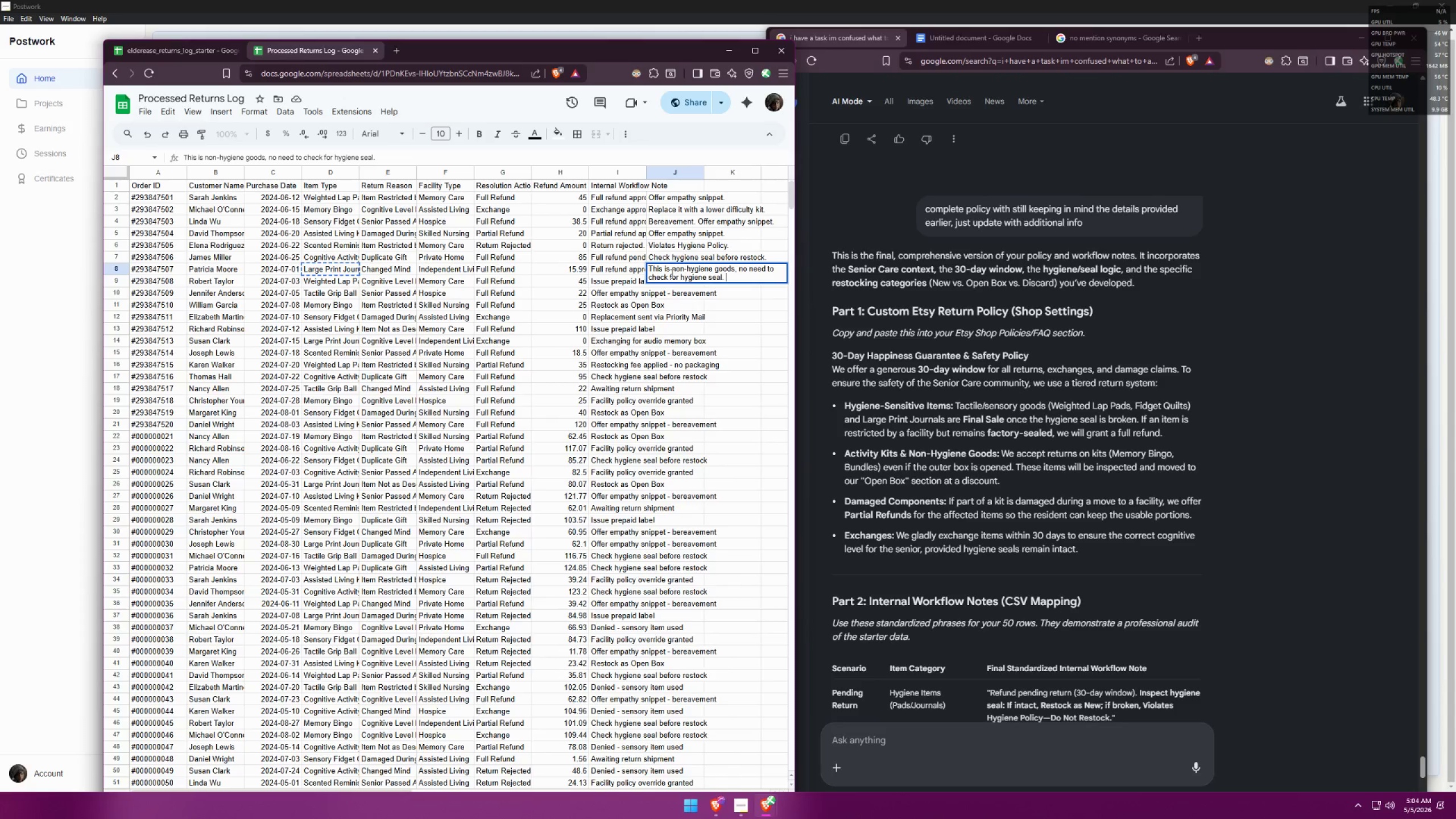 
left_click([724, 319])
 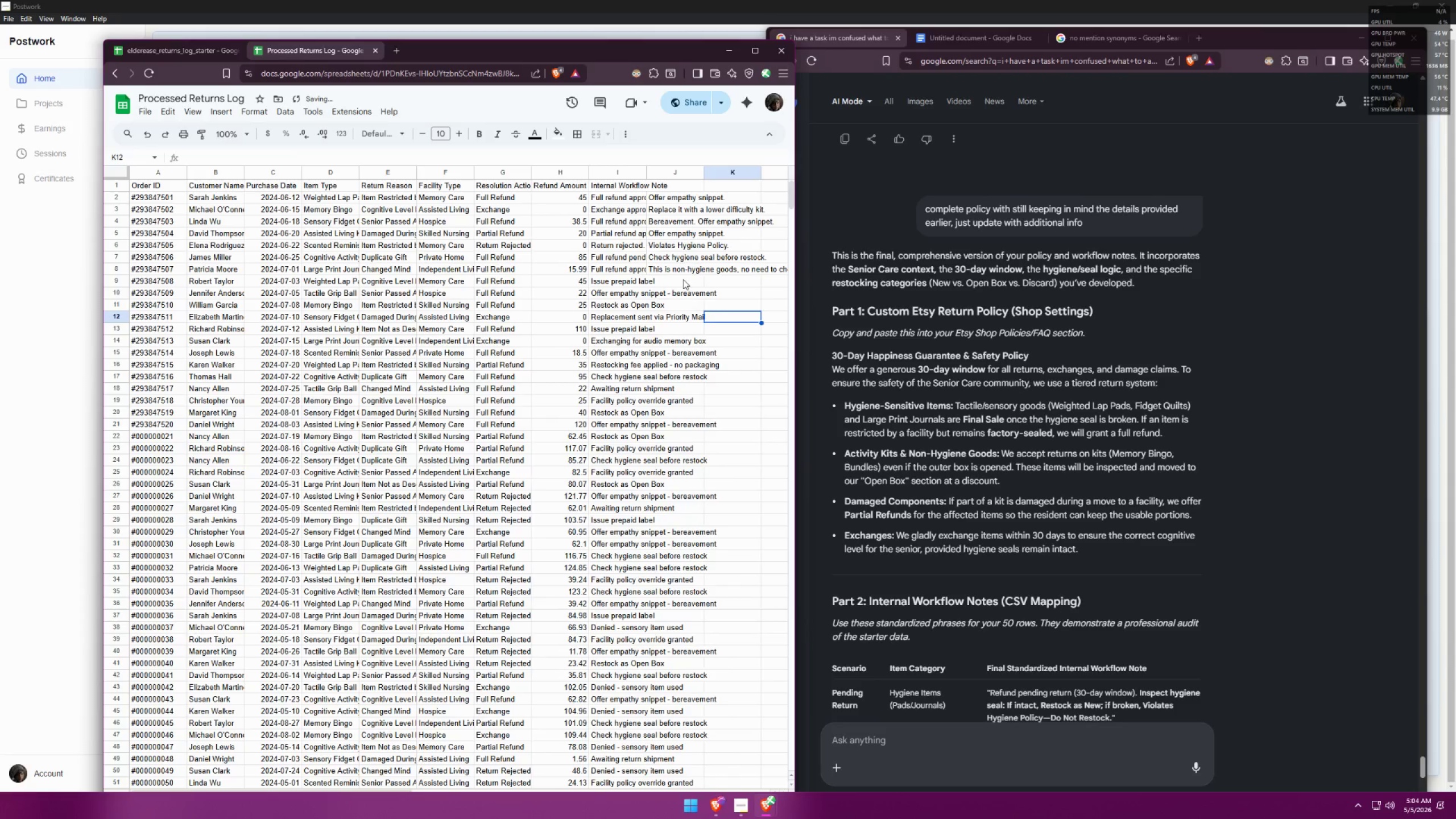 
left_click([668, 270])
 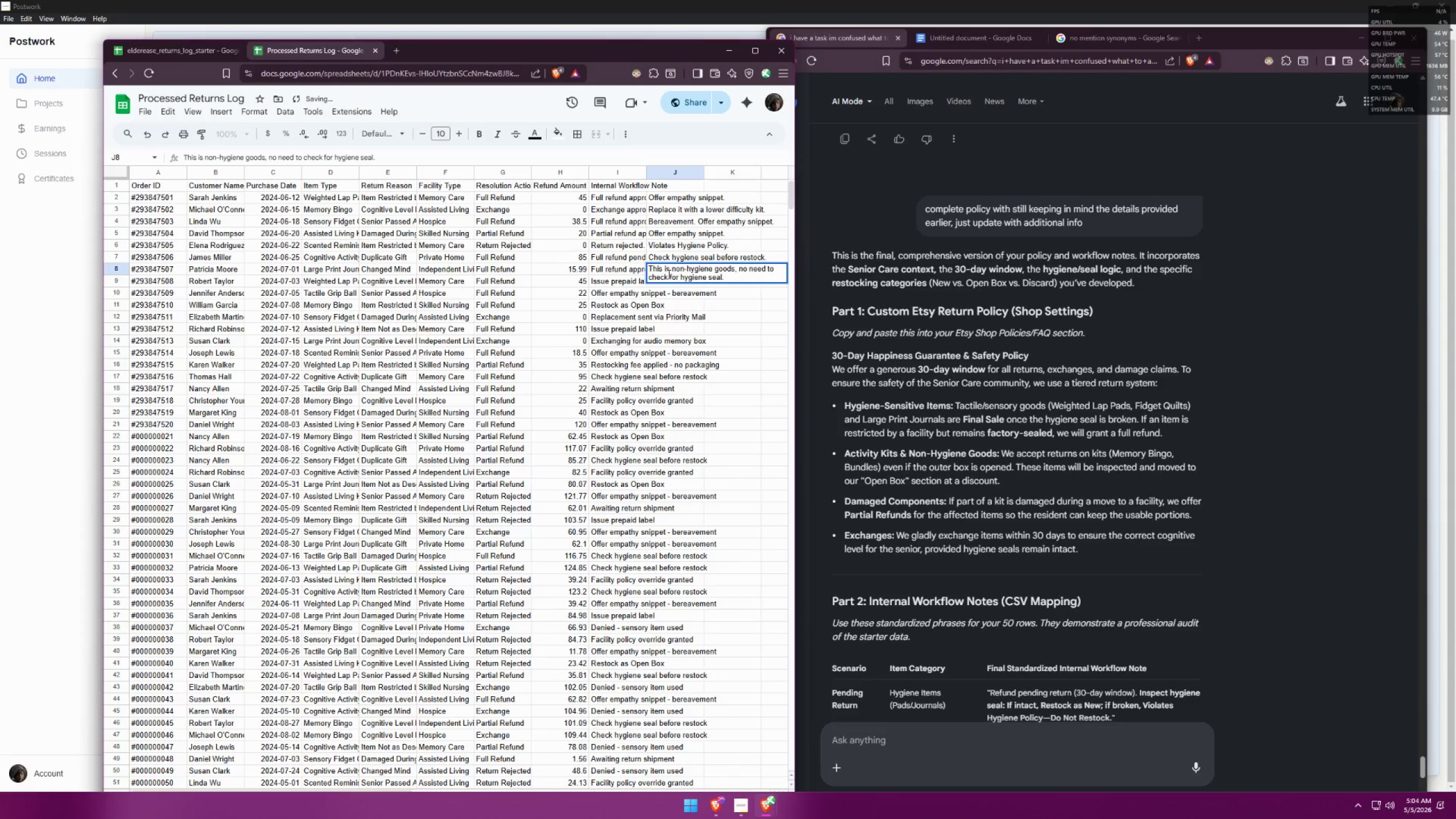 
key(Backspace)
 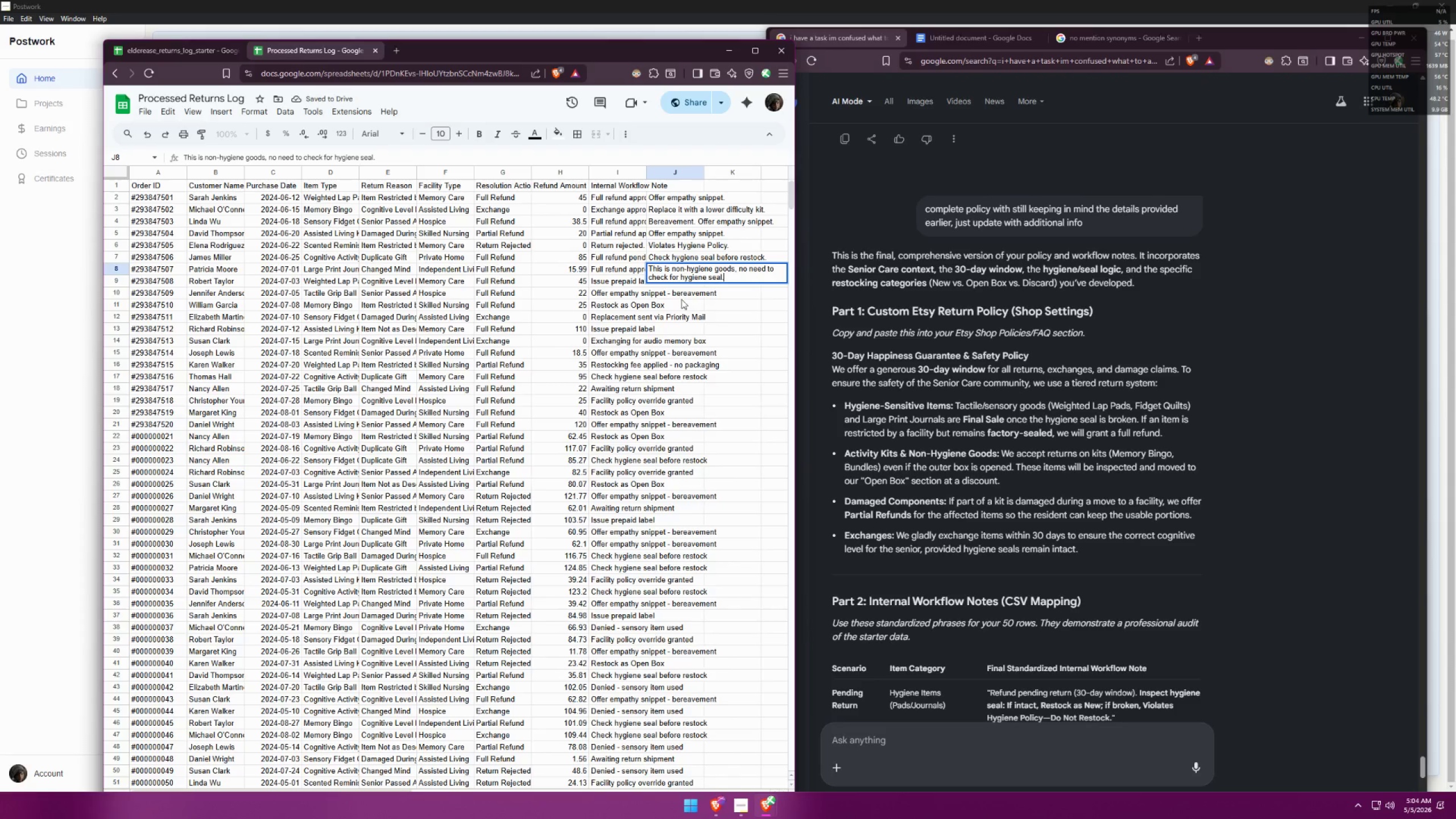 
left_click([731, 301])
 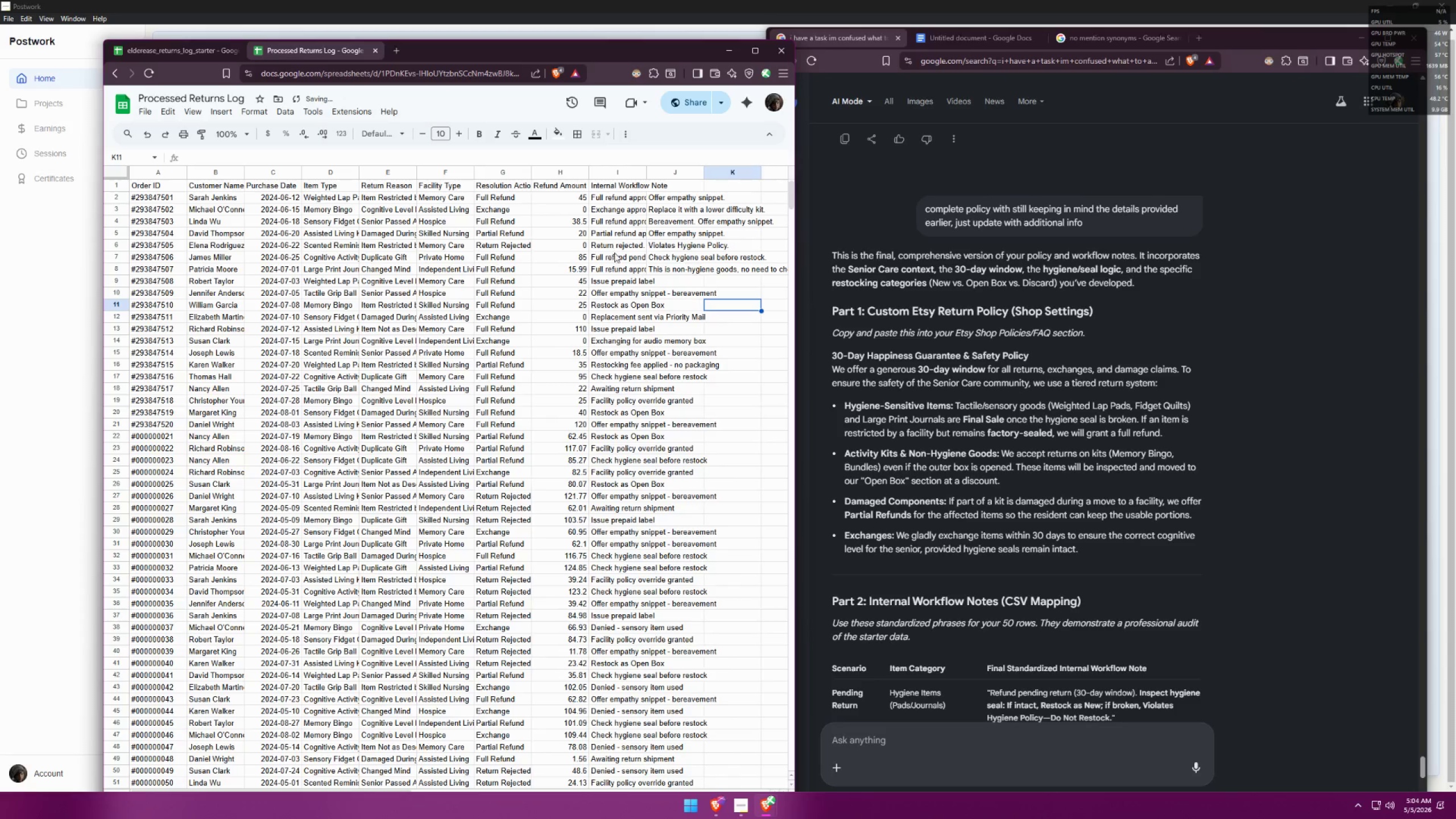 
double_click([617, 254])
 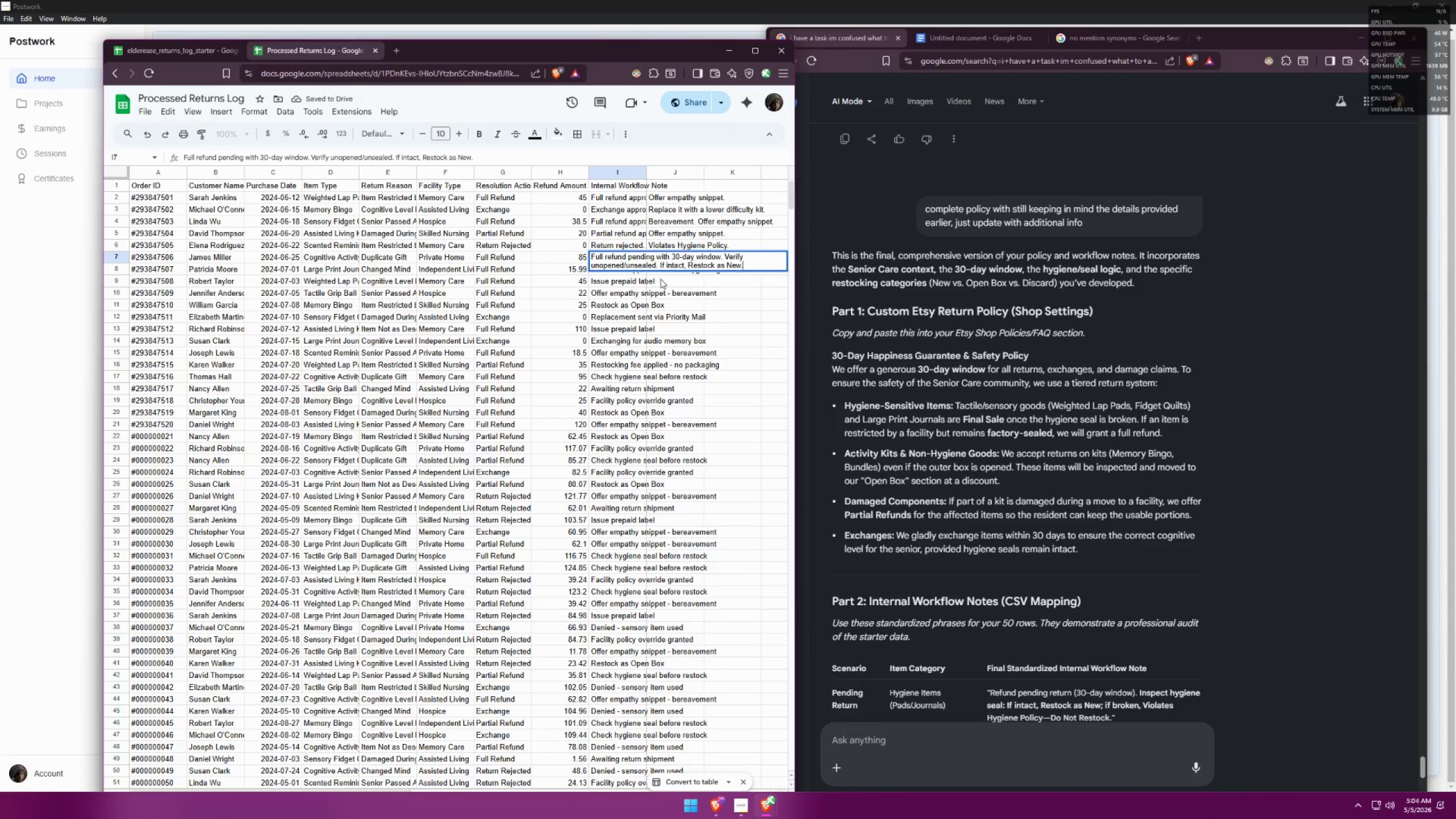 
left_click([669, 280])
 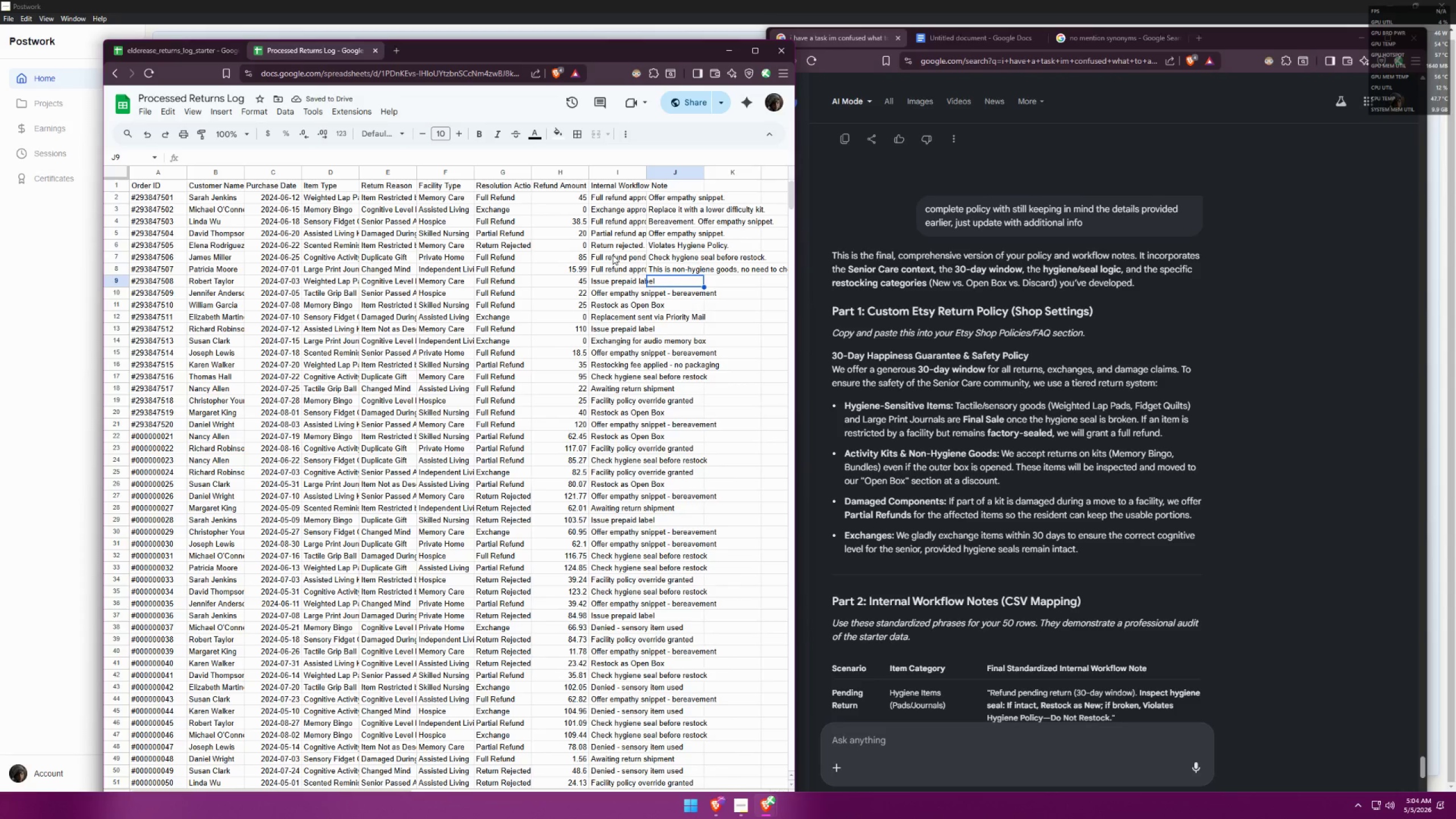 
left_click([613, 255])
 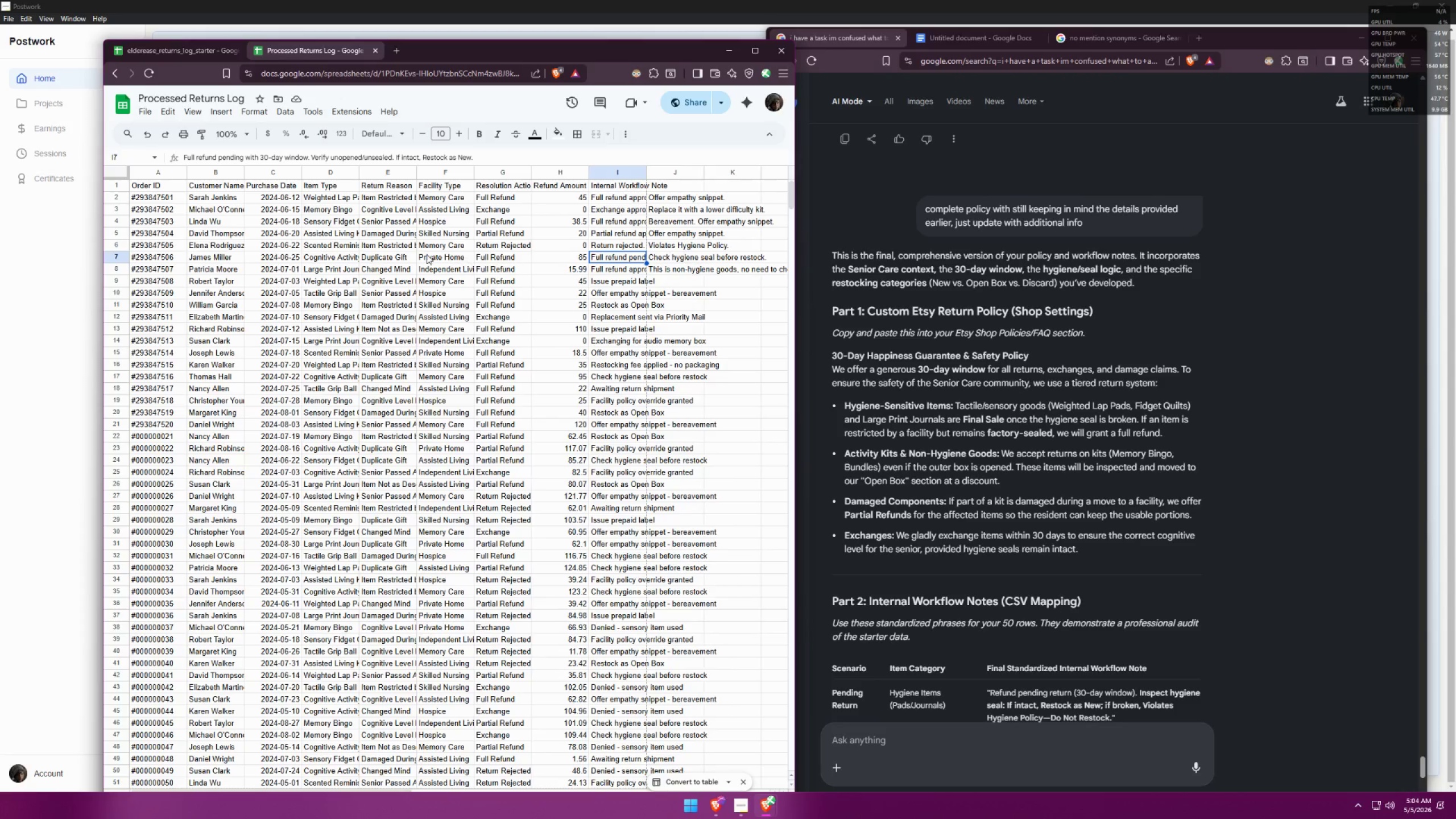 
left_click([386, 253])
 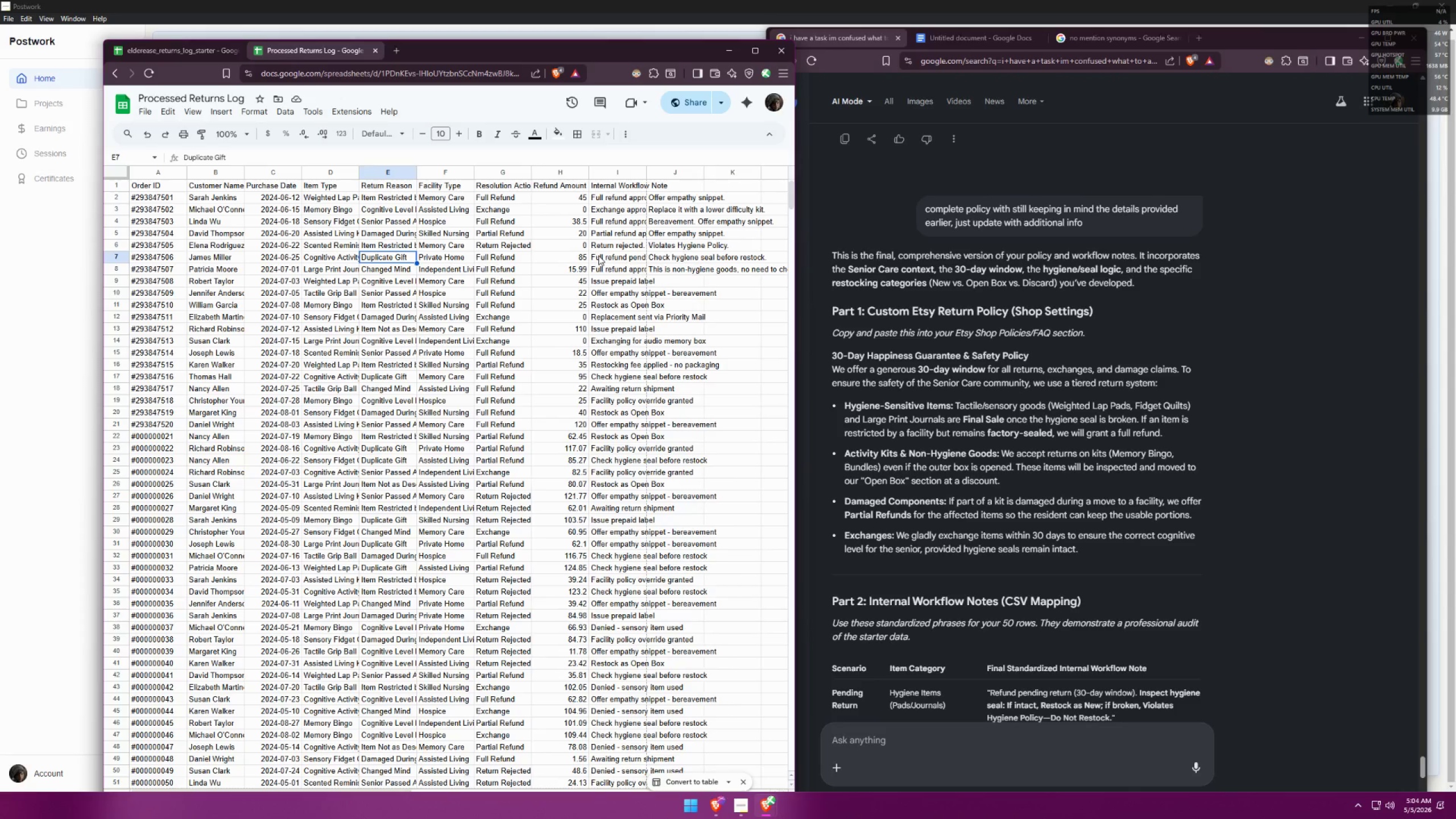 
double_click([598, 255])
 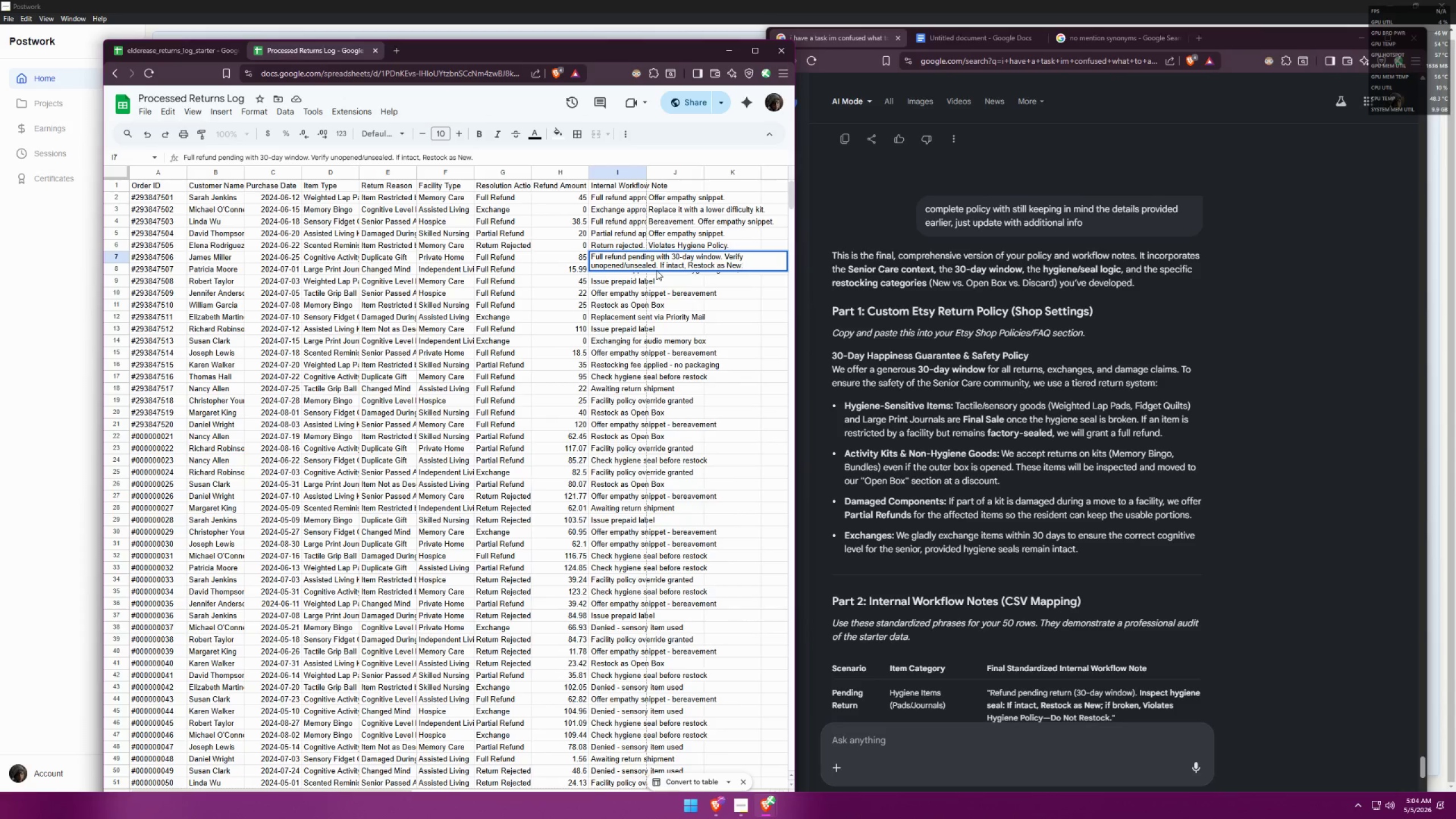 
wait(6.5)
 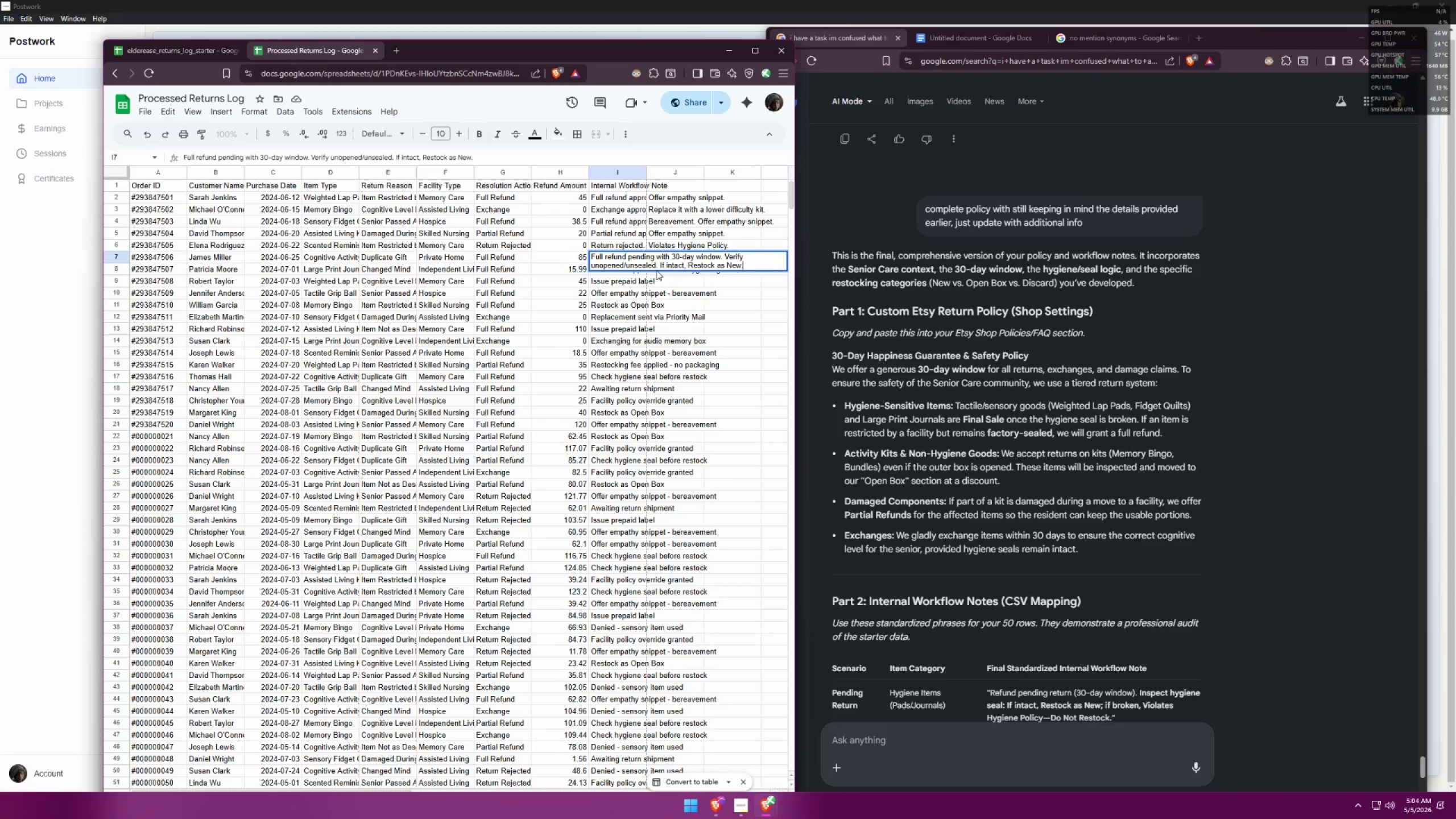 
left_click([336, 258])